 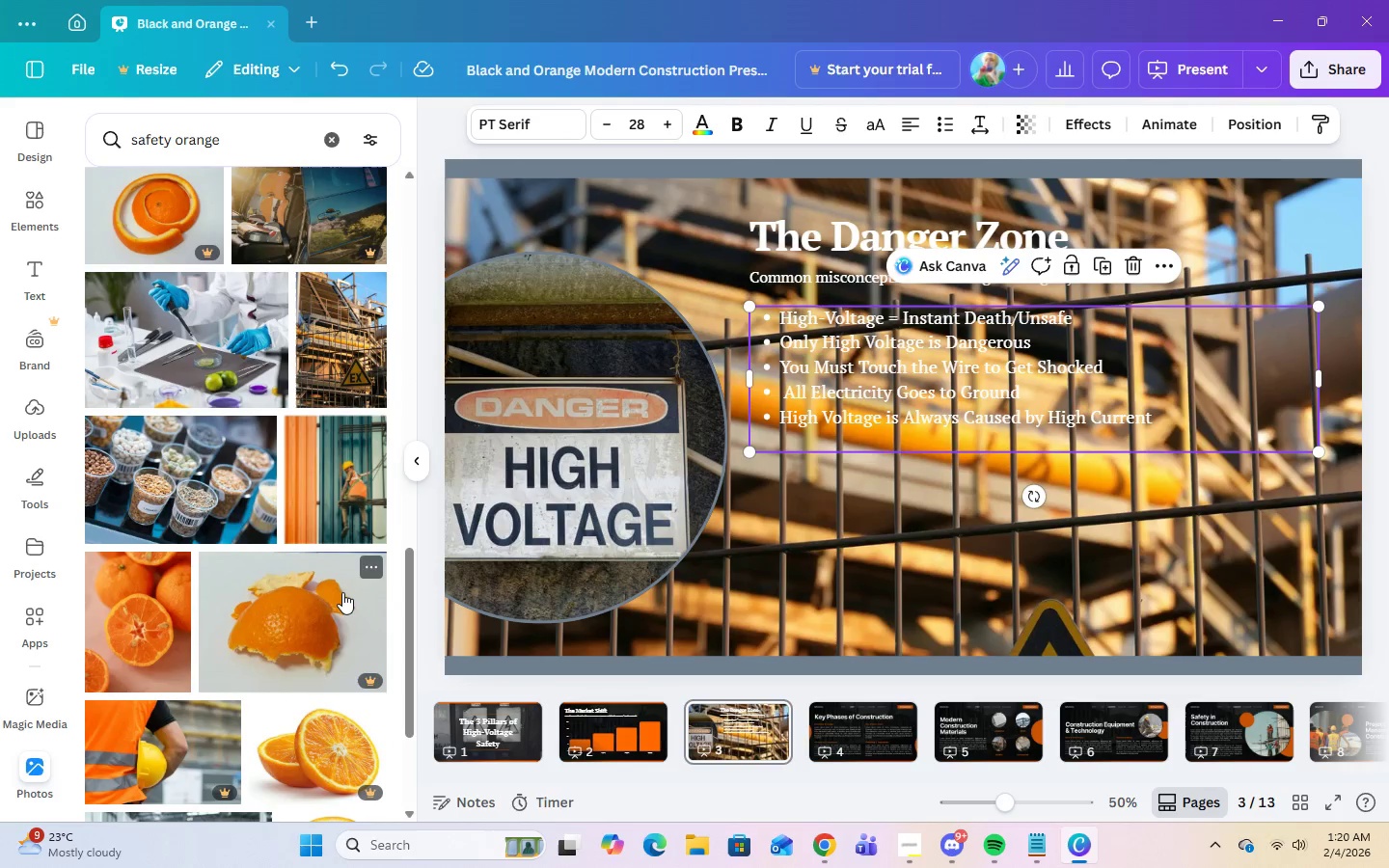 
scroll: coordinate [342, 595], scroll_direction: up, amount: 2.0
 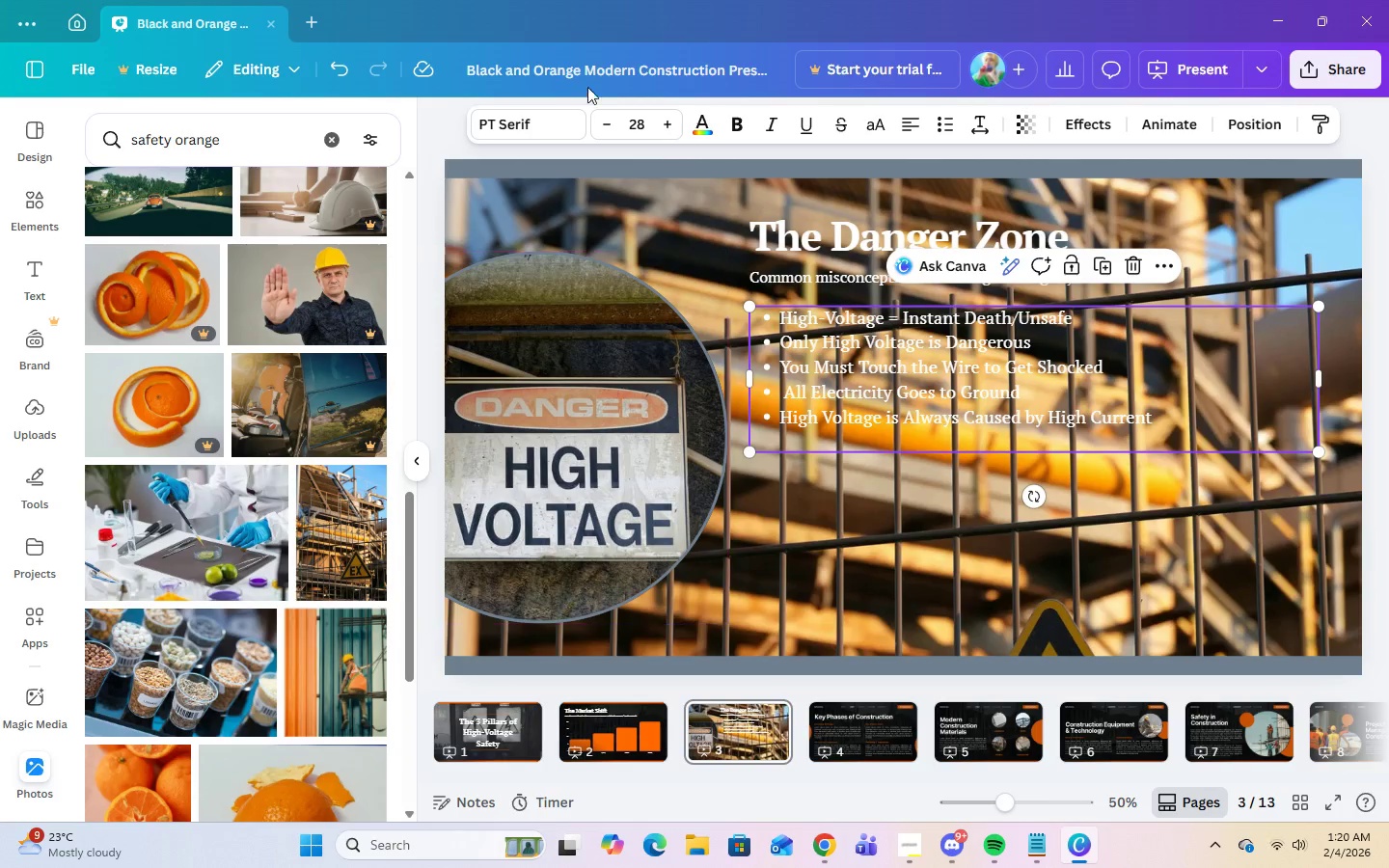 
left_click([701, 130])
 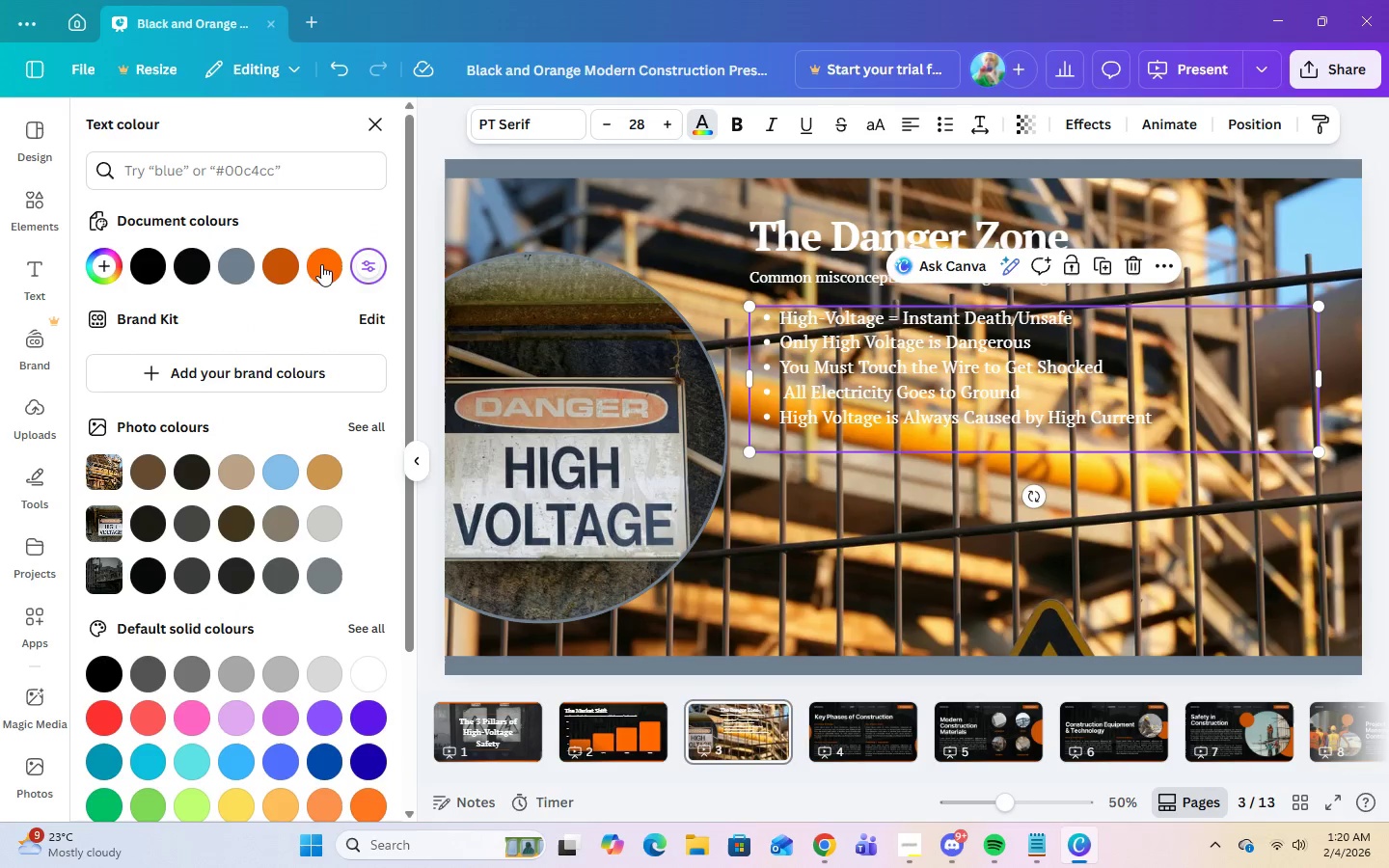 
left_click([321, 260])
 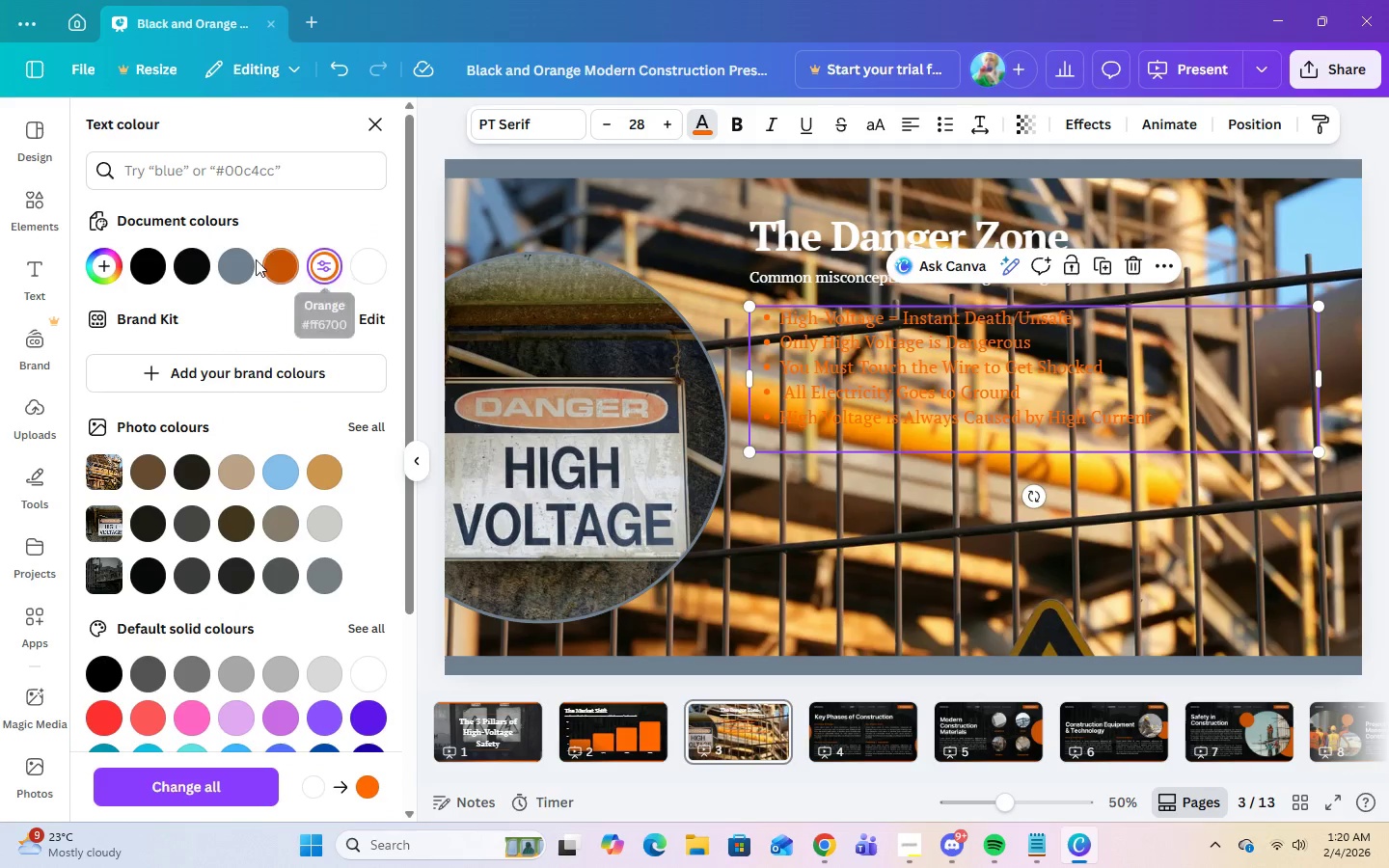 
left_click([238, 264])
 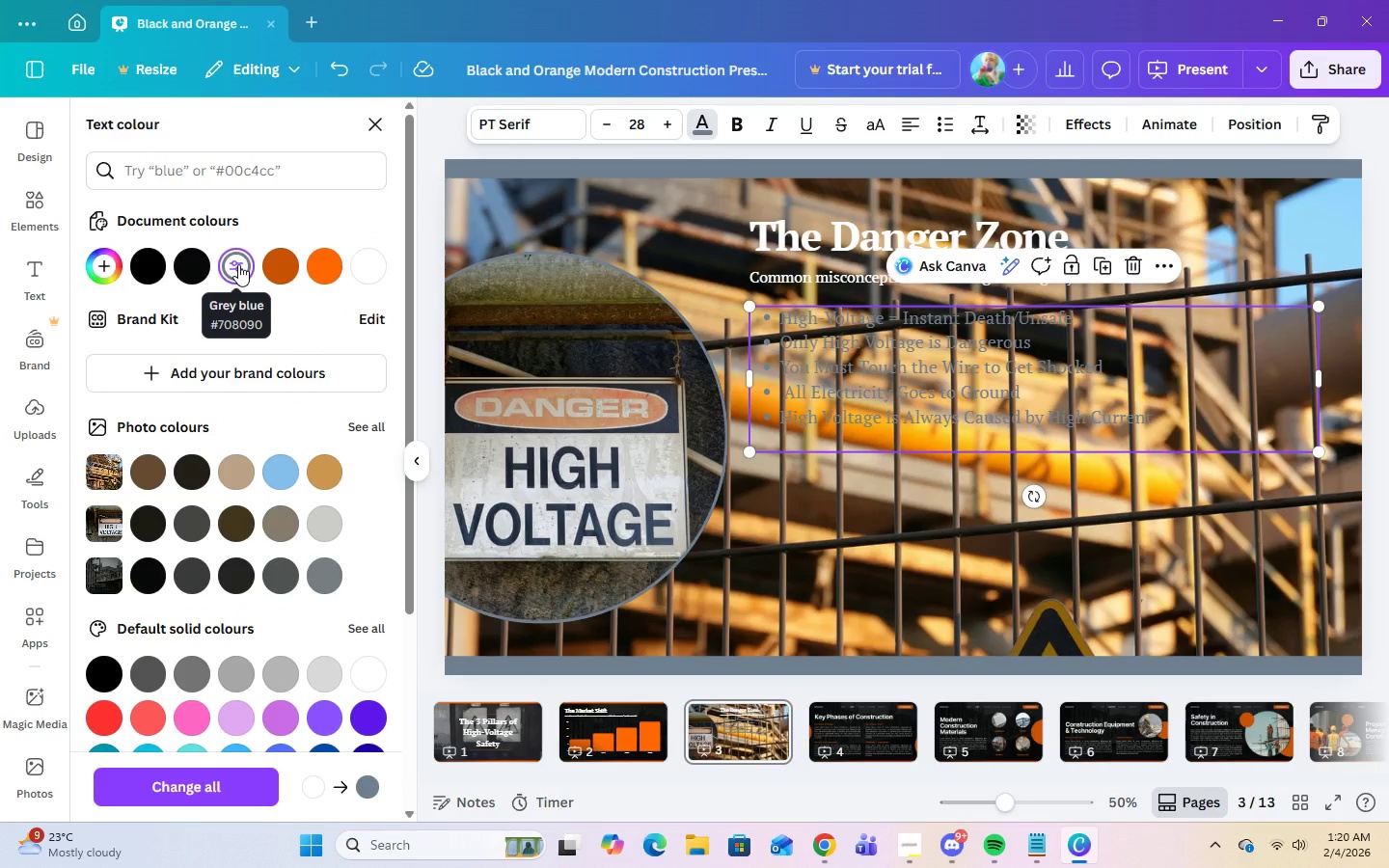 
wait(7.62)
 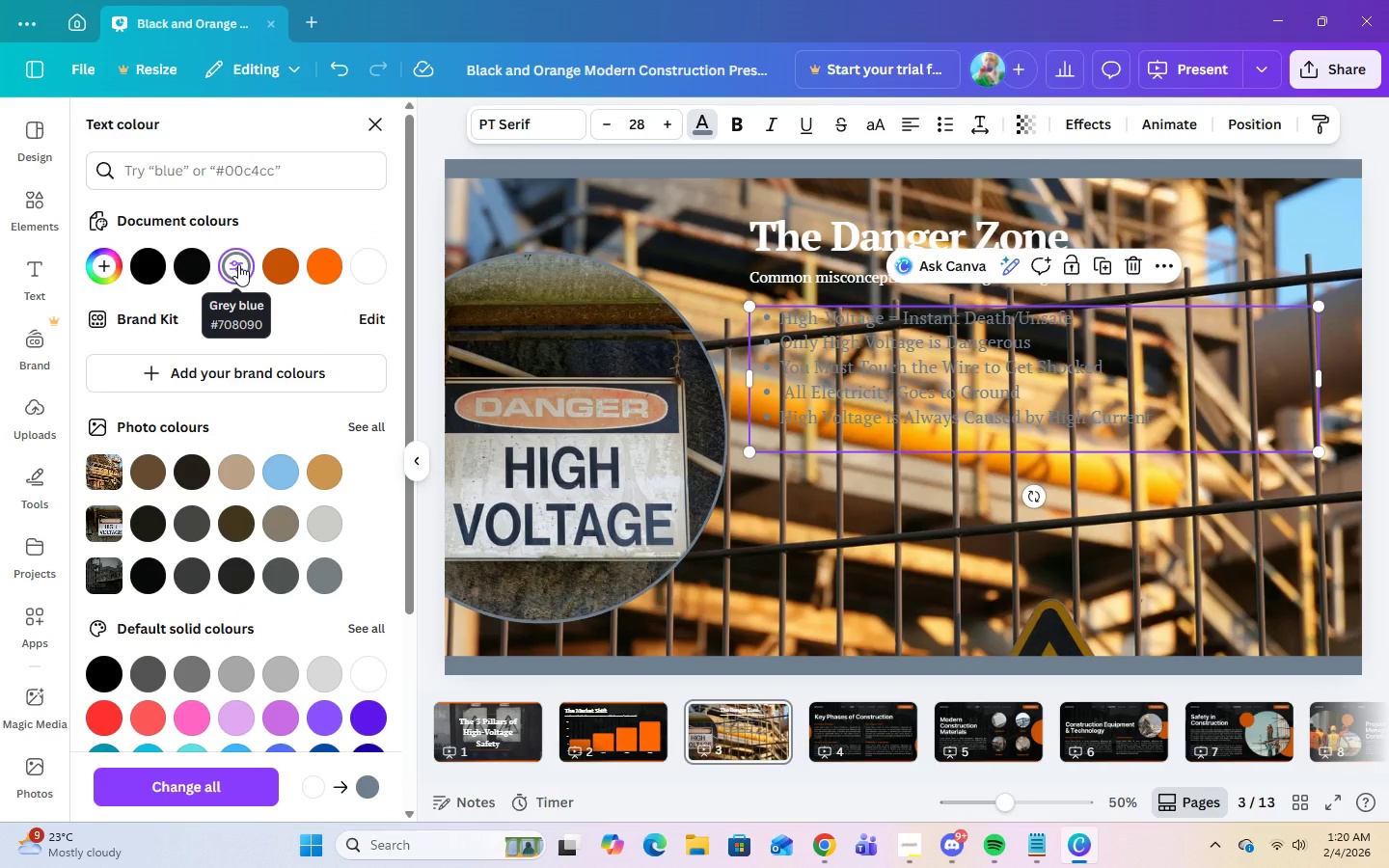 
left_click([695, 223])
 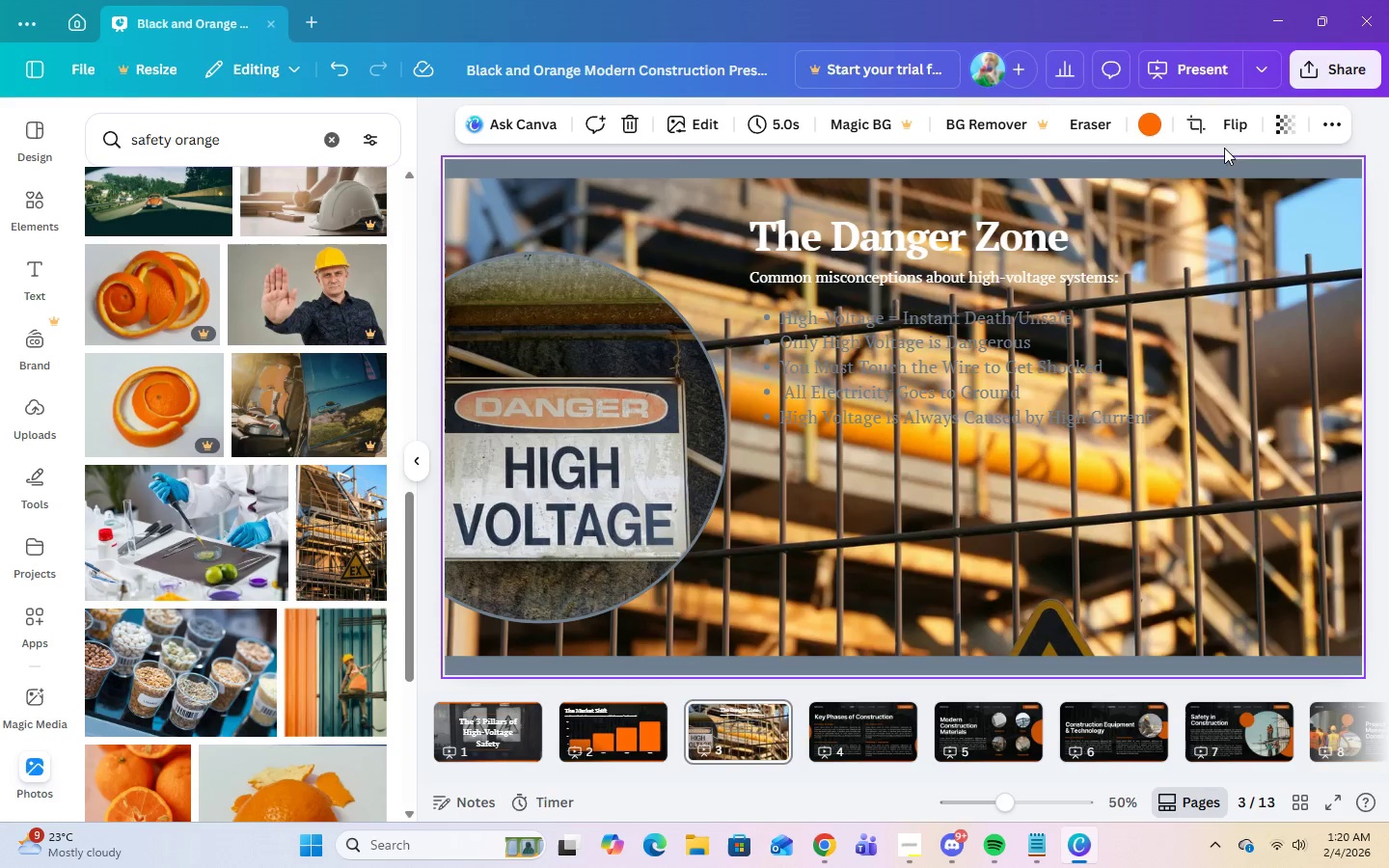 
left_click([1292, 130])
 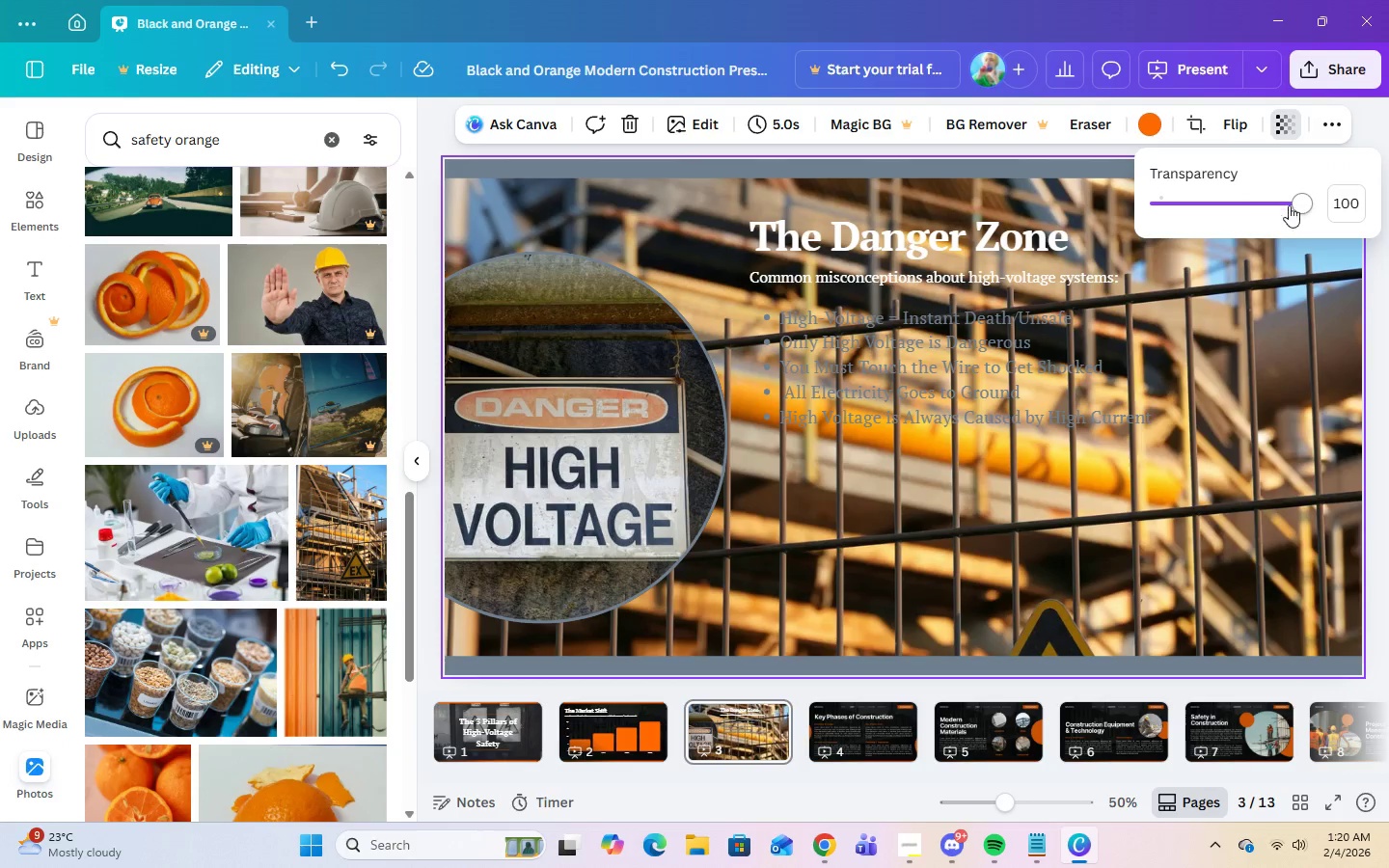 
left_click_drag(start_coordinate=[1294, 202], to_coordinate=[1201, 231])
 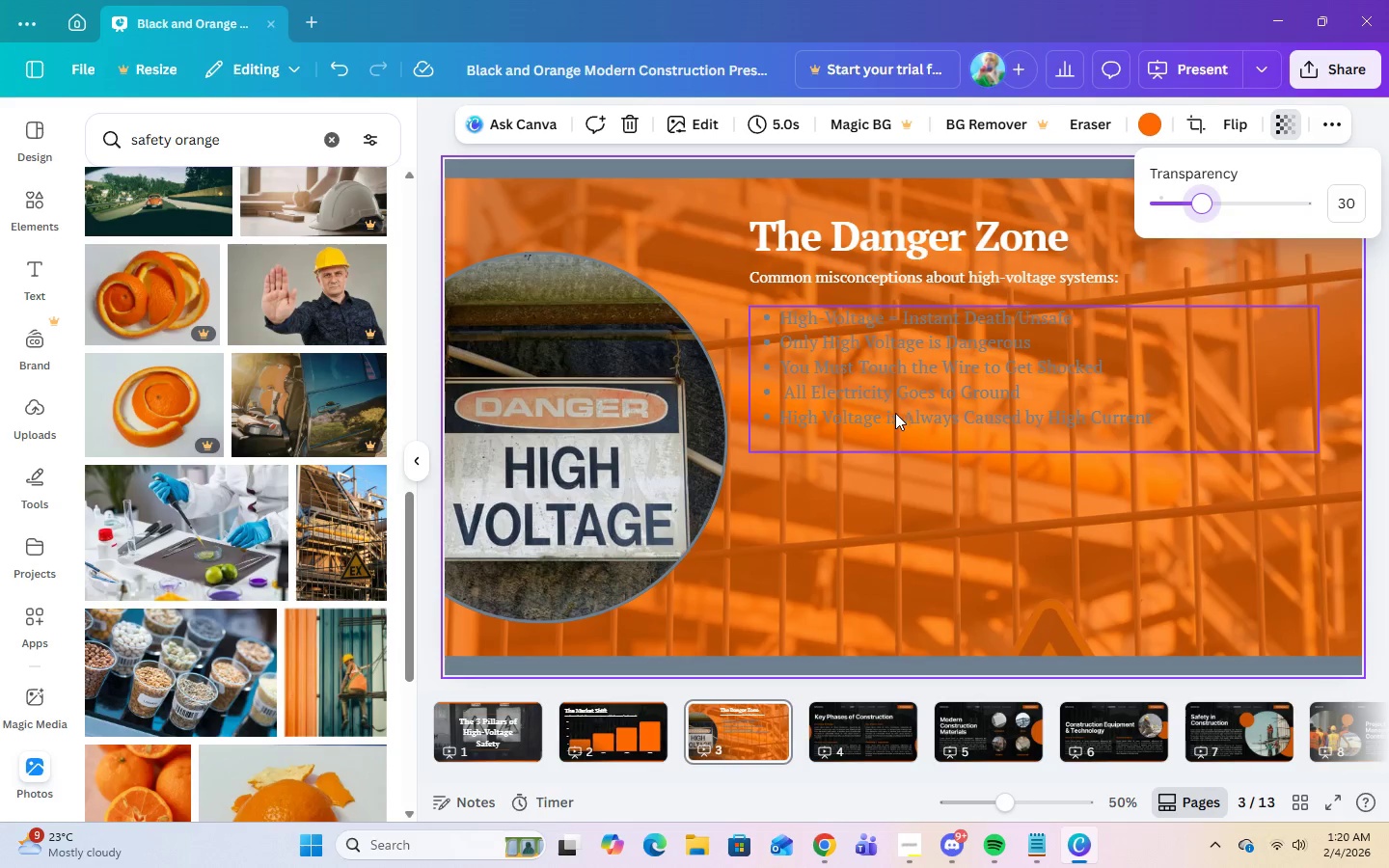 
left_click([895, 411])
 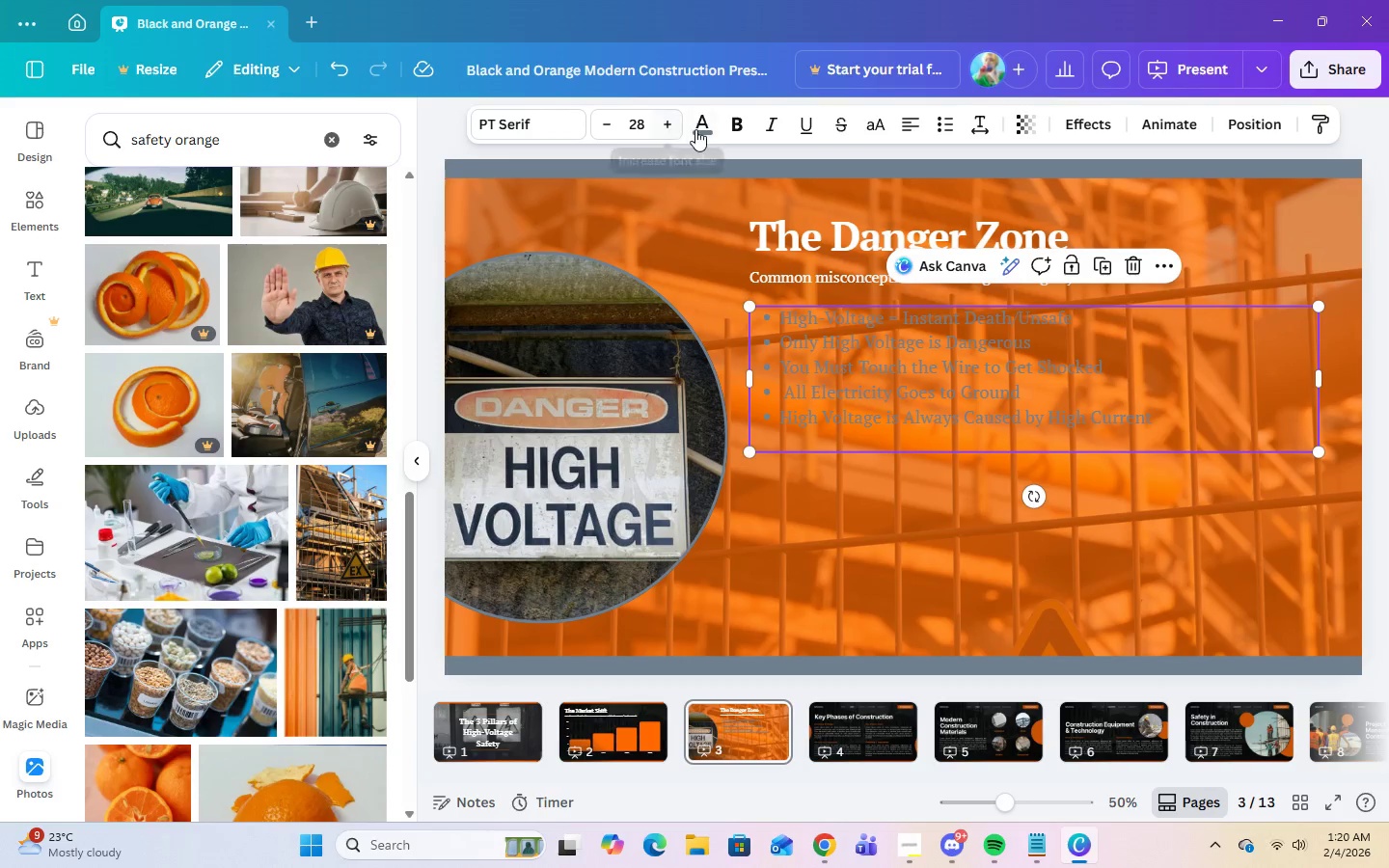 
left_click([698, 129])
 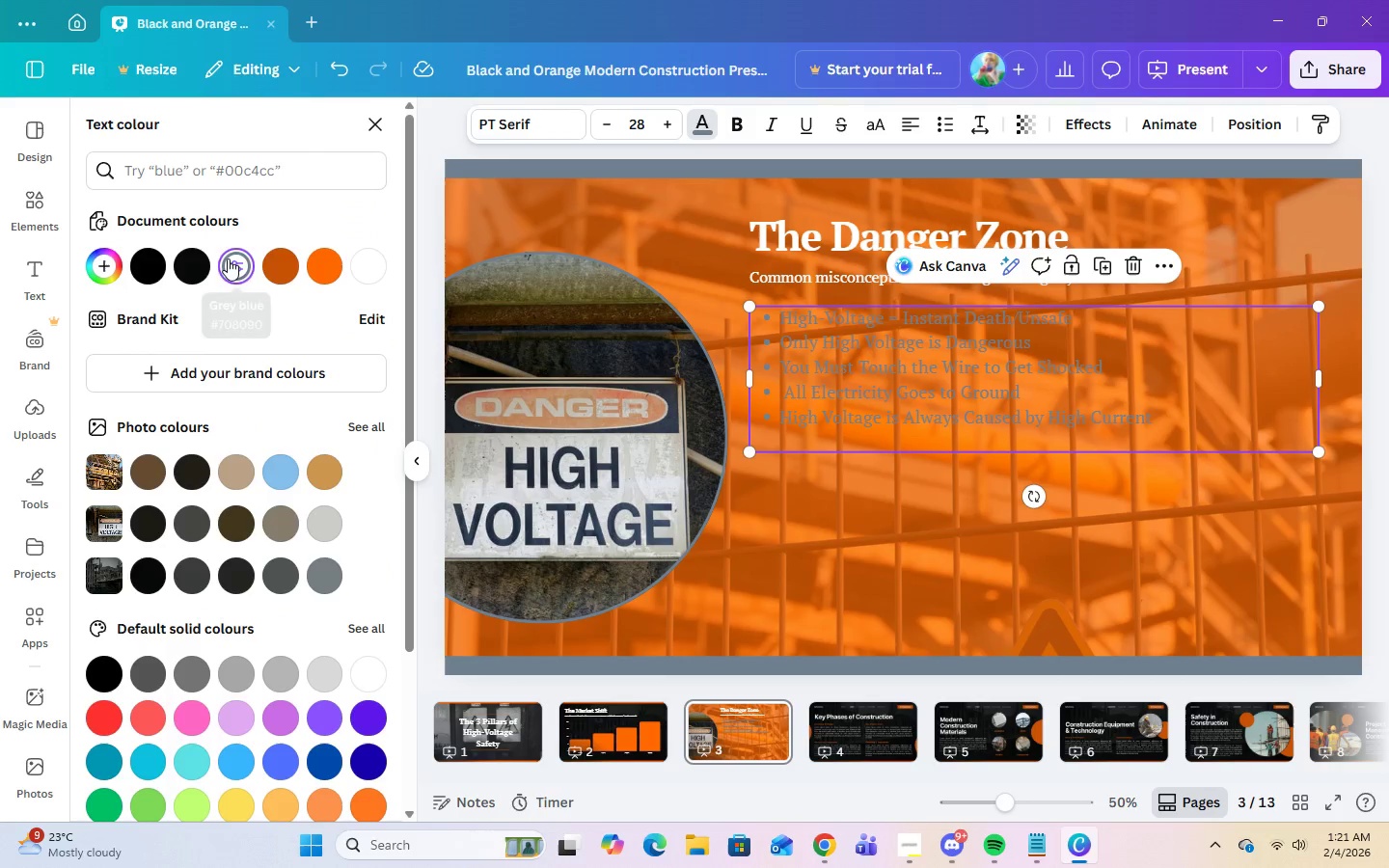 
left_click([379, 263])
 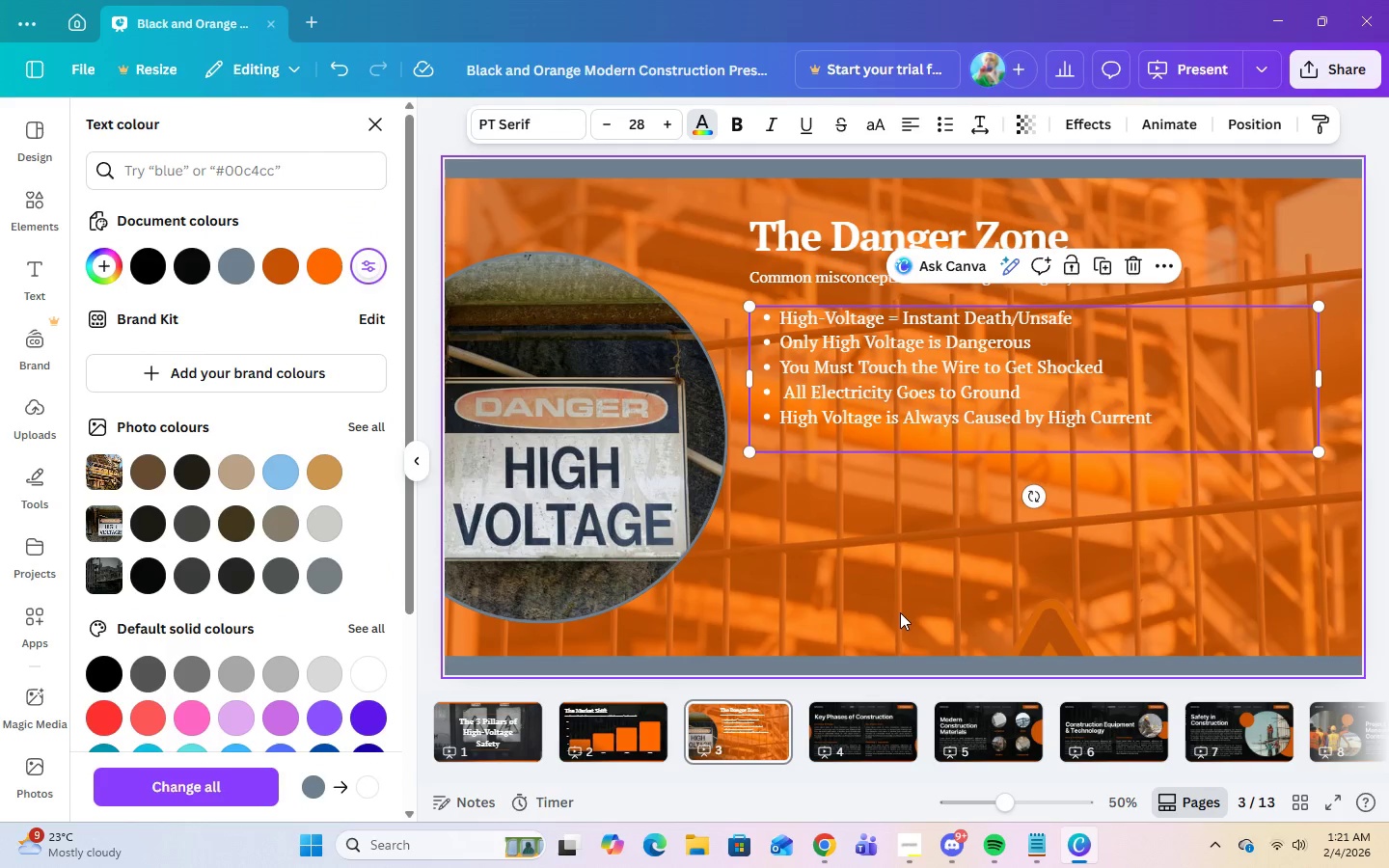 
left_click([886, 580])
 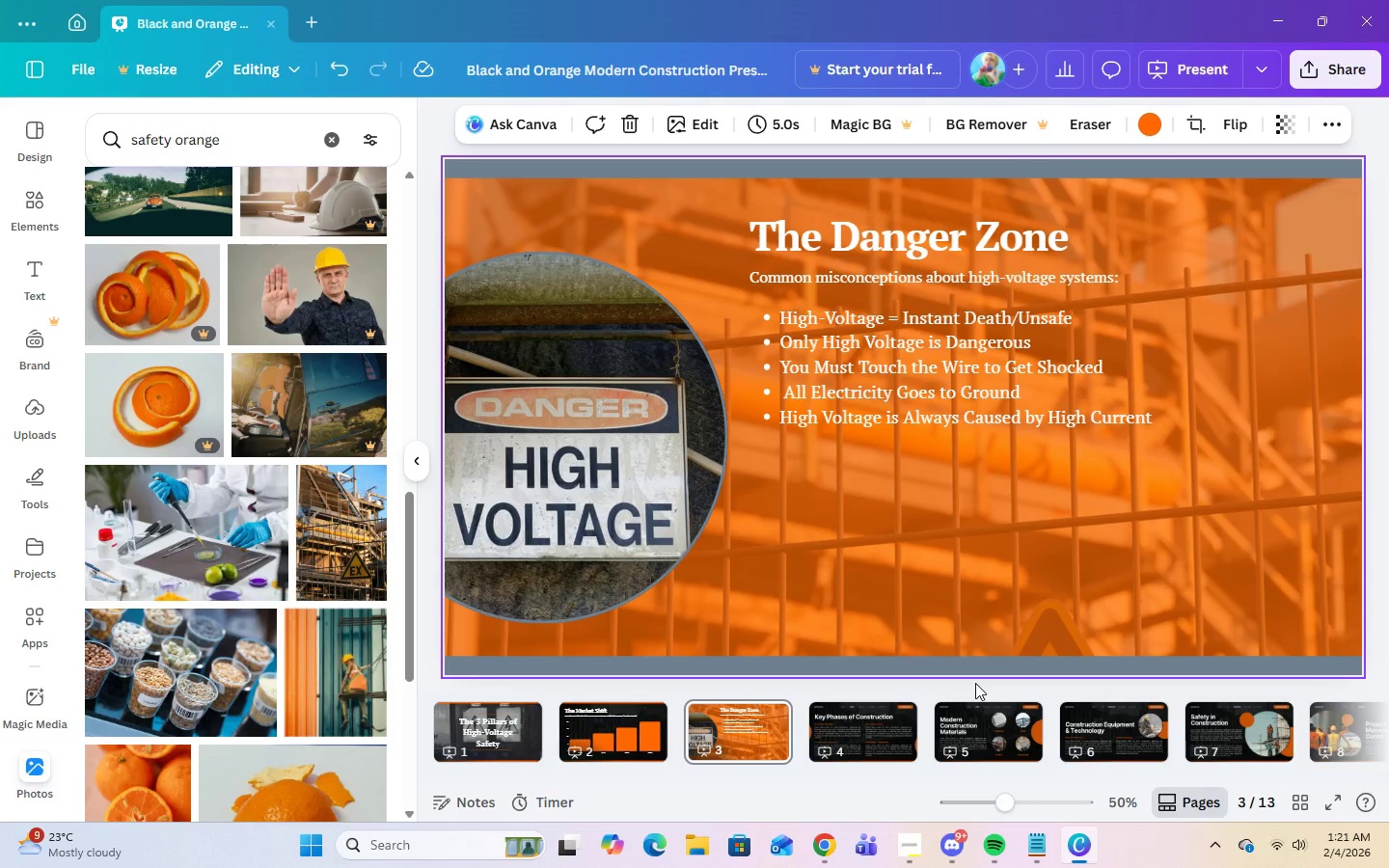 
left_click([987, 564])
 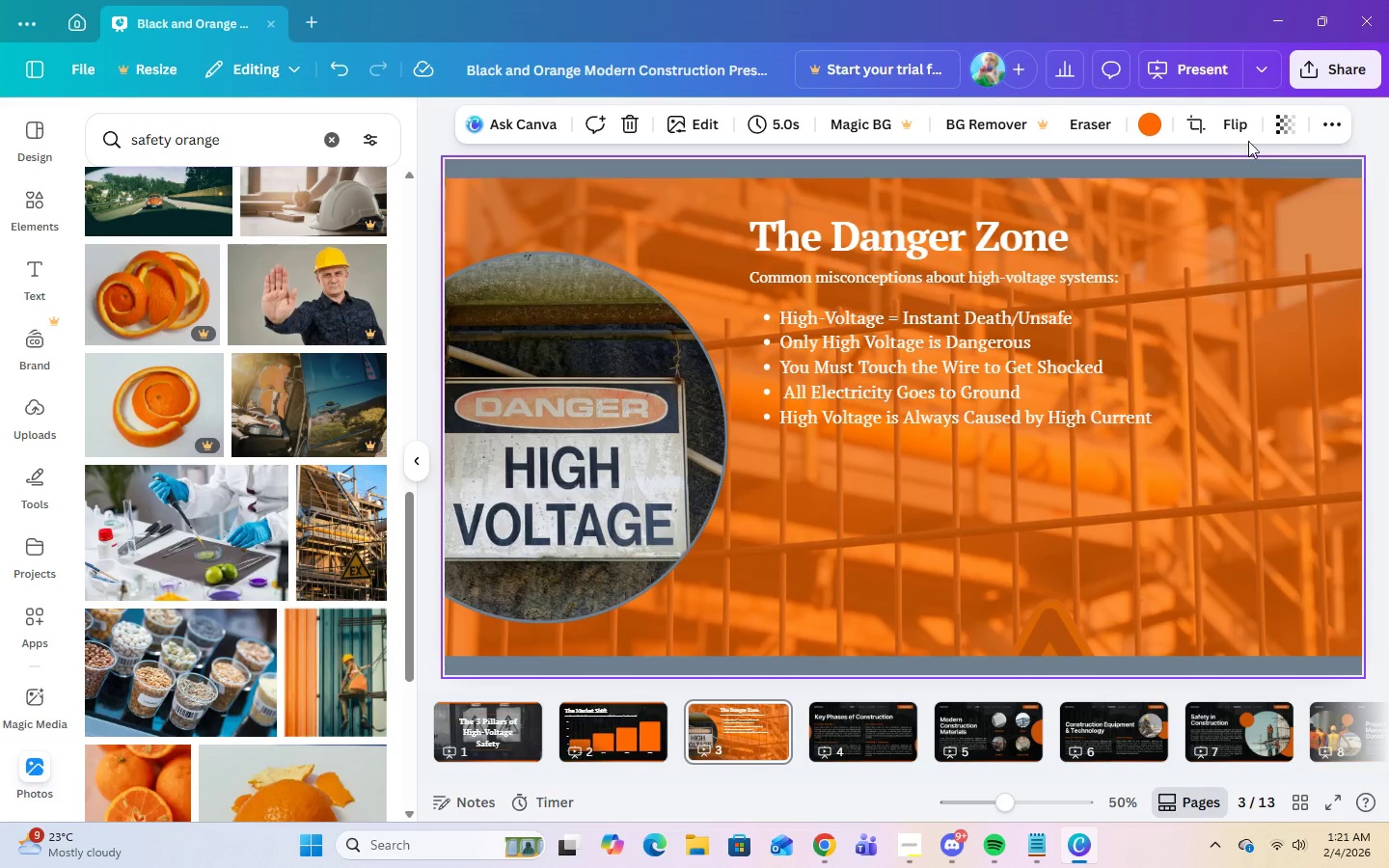 
left_click([1273, 130])
 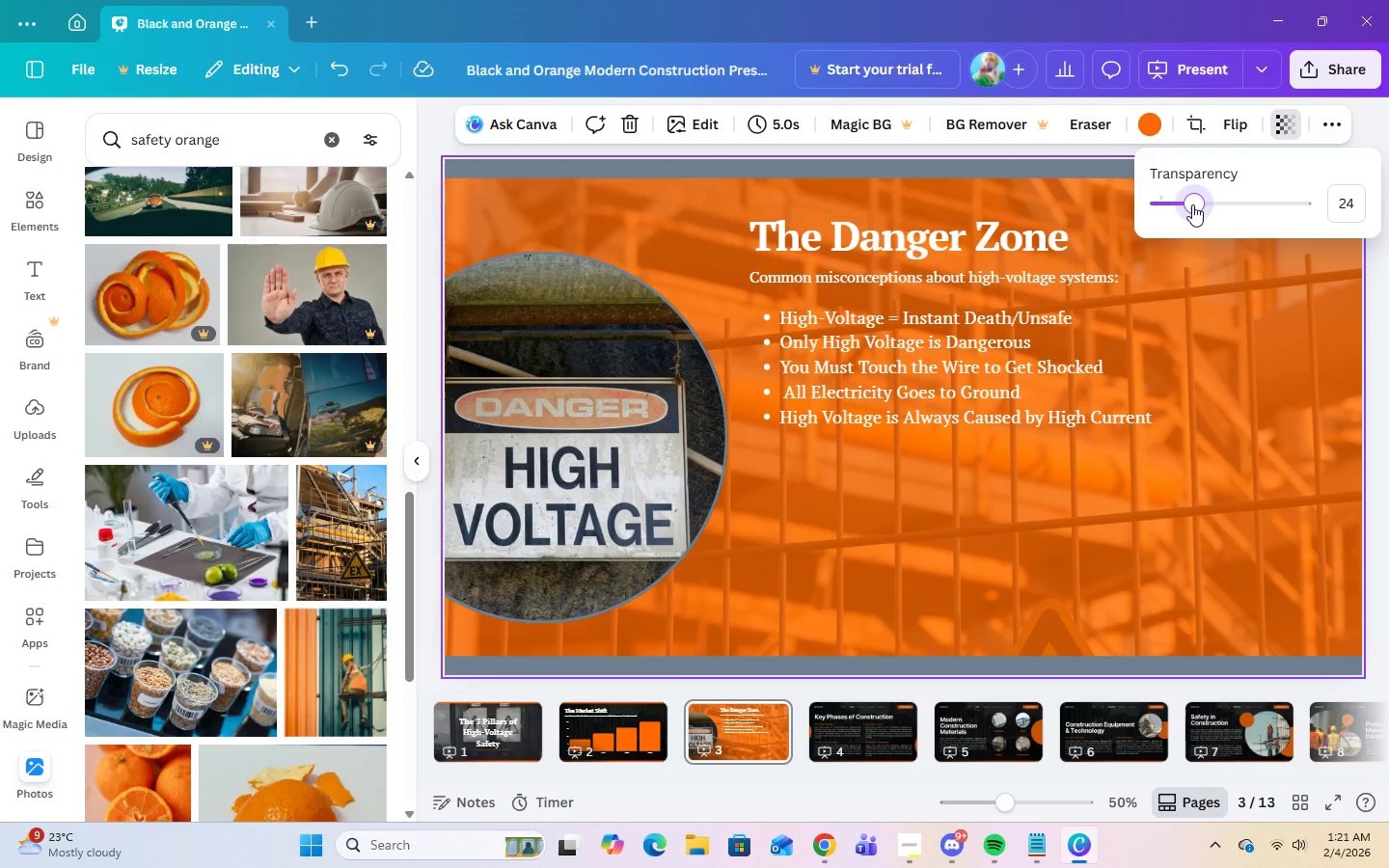 
wait(7.39)
 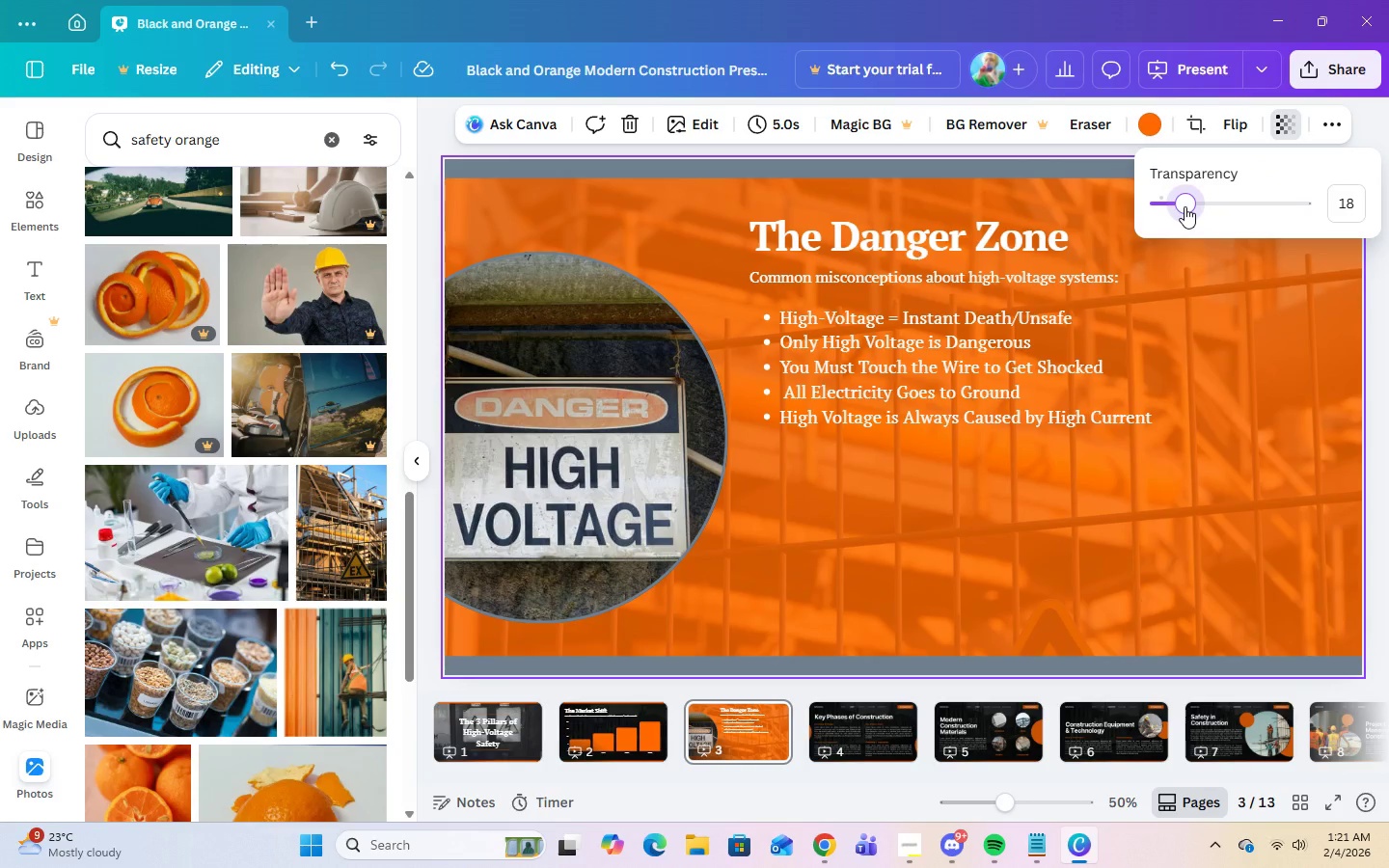 
left_click_drag(start_coordinate=[1194, 200], to_coordinate=[1201, 200])
 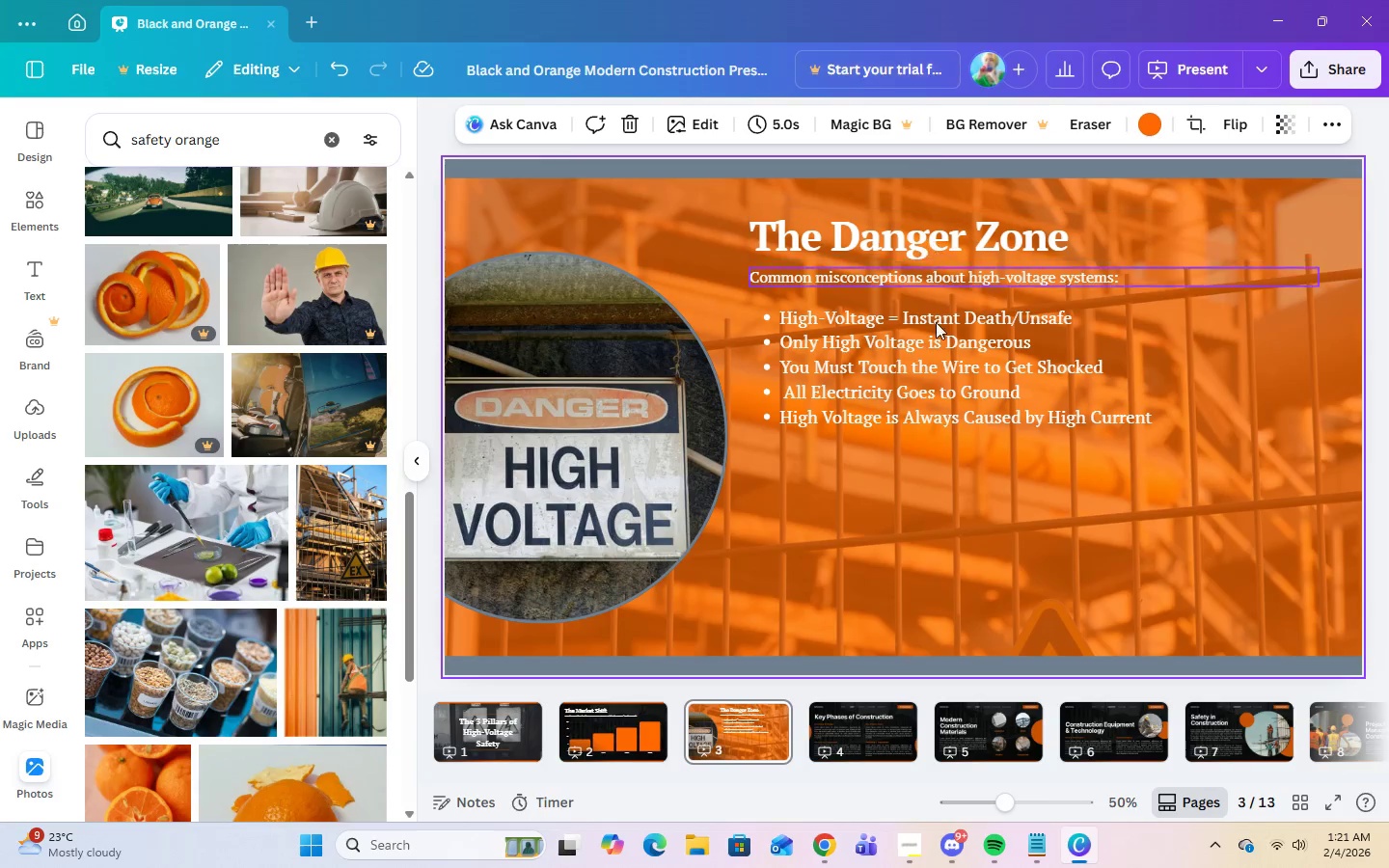 
wait(5.36)
 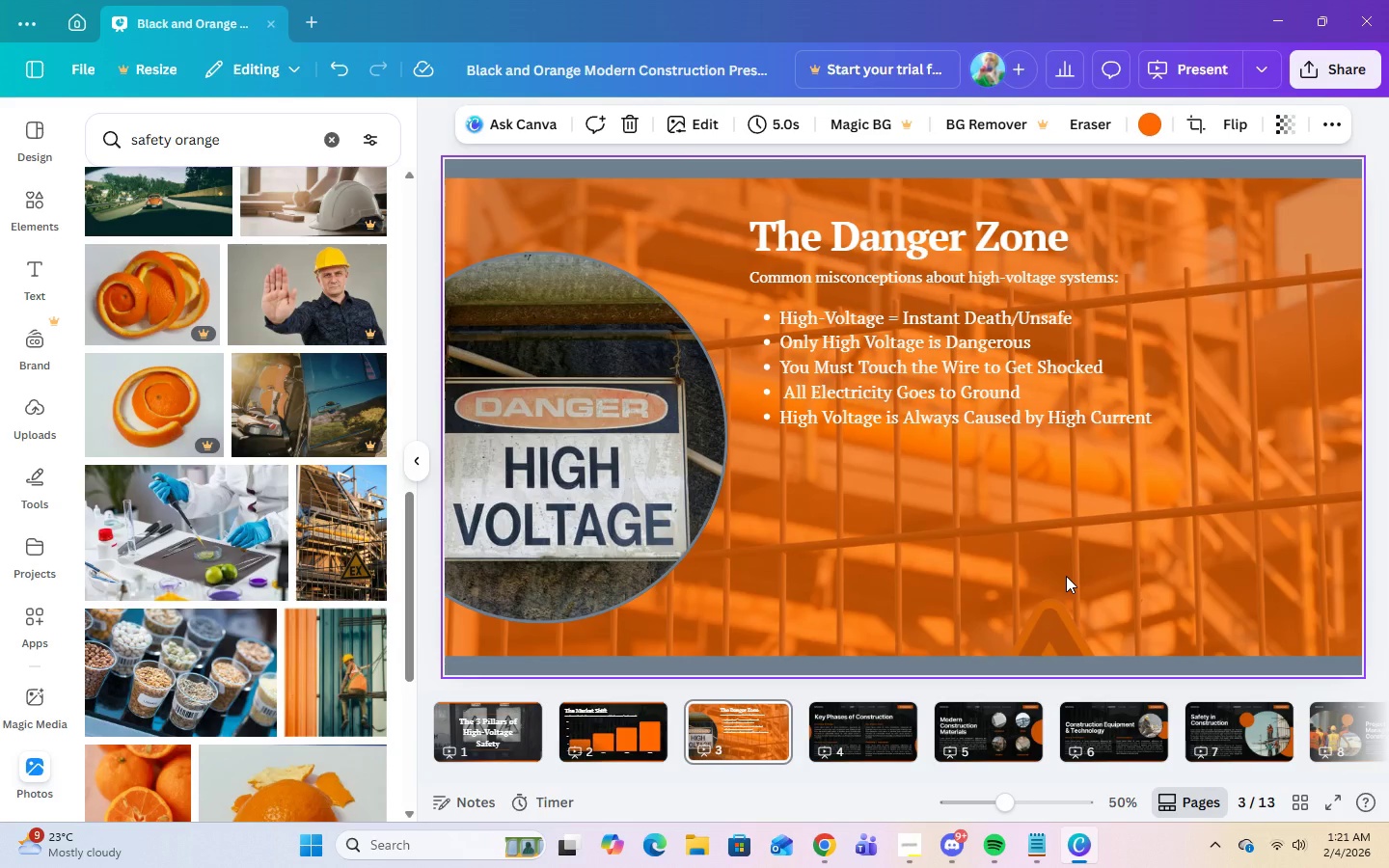 
left_click([942, 386])
 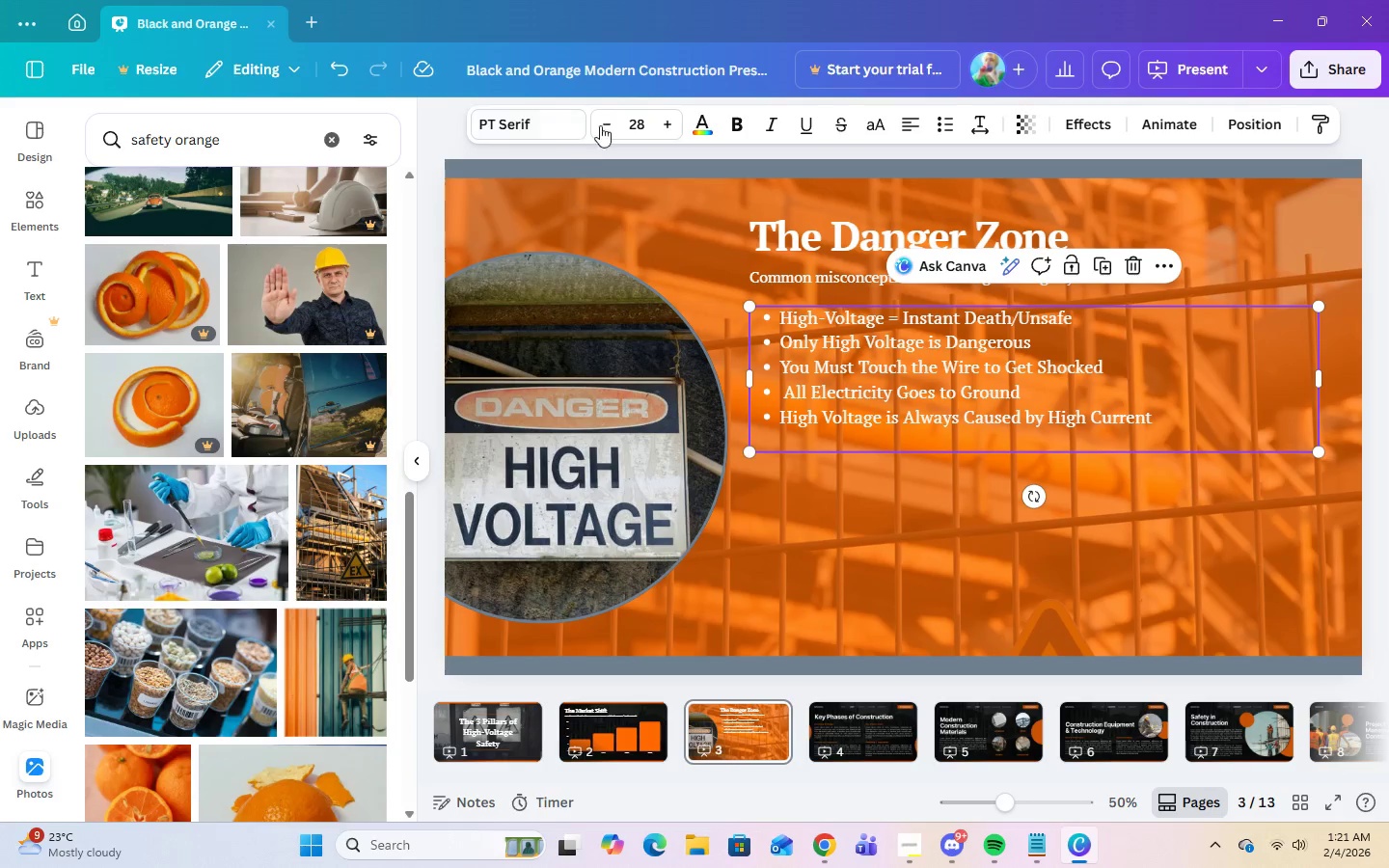 
left_click([630, 128])
 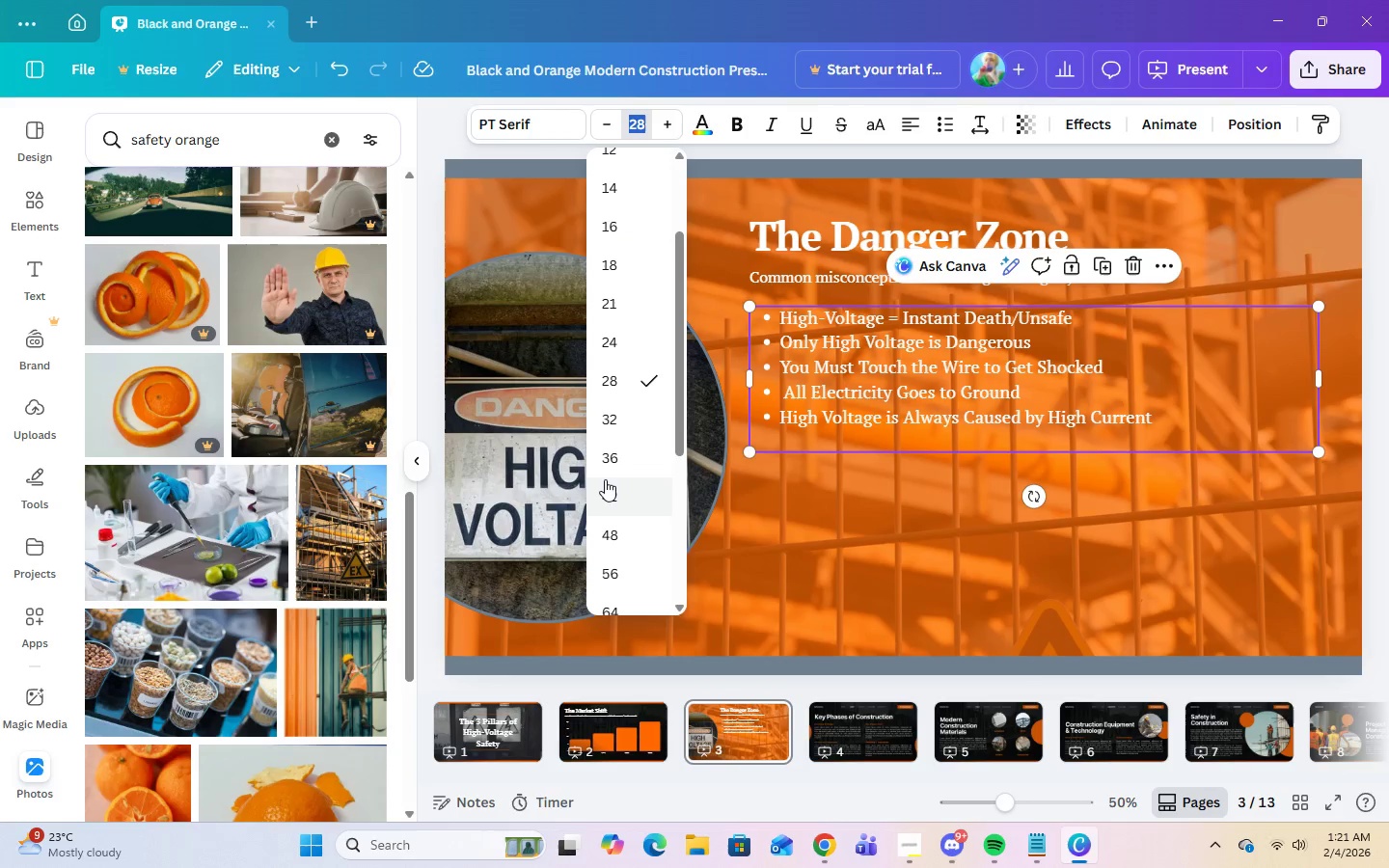 
left_click([605, 463])
 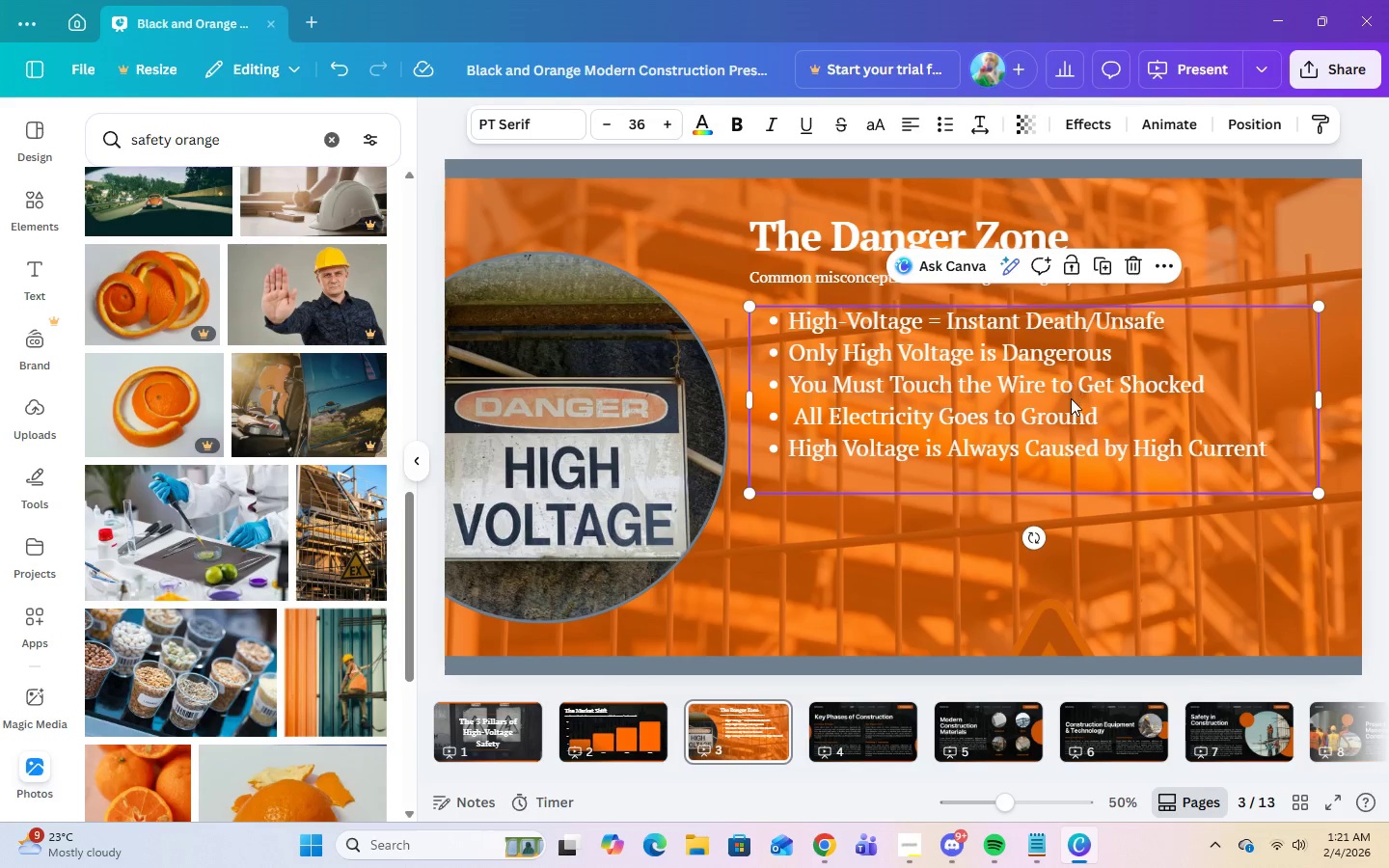 
left_click([1071, 398])
 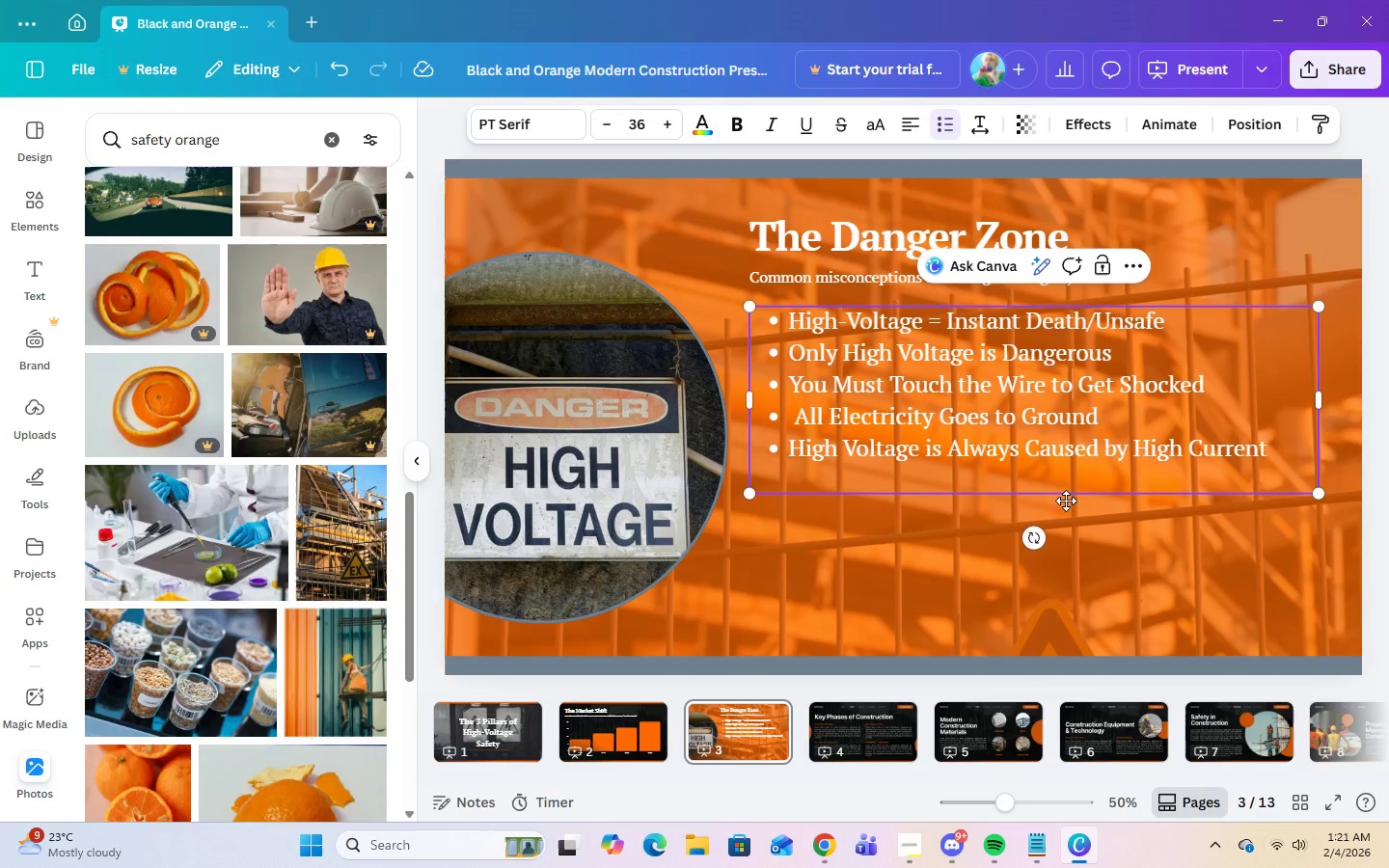 
left_click([1099, 546])
 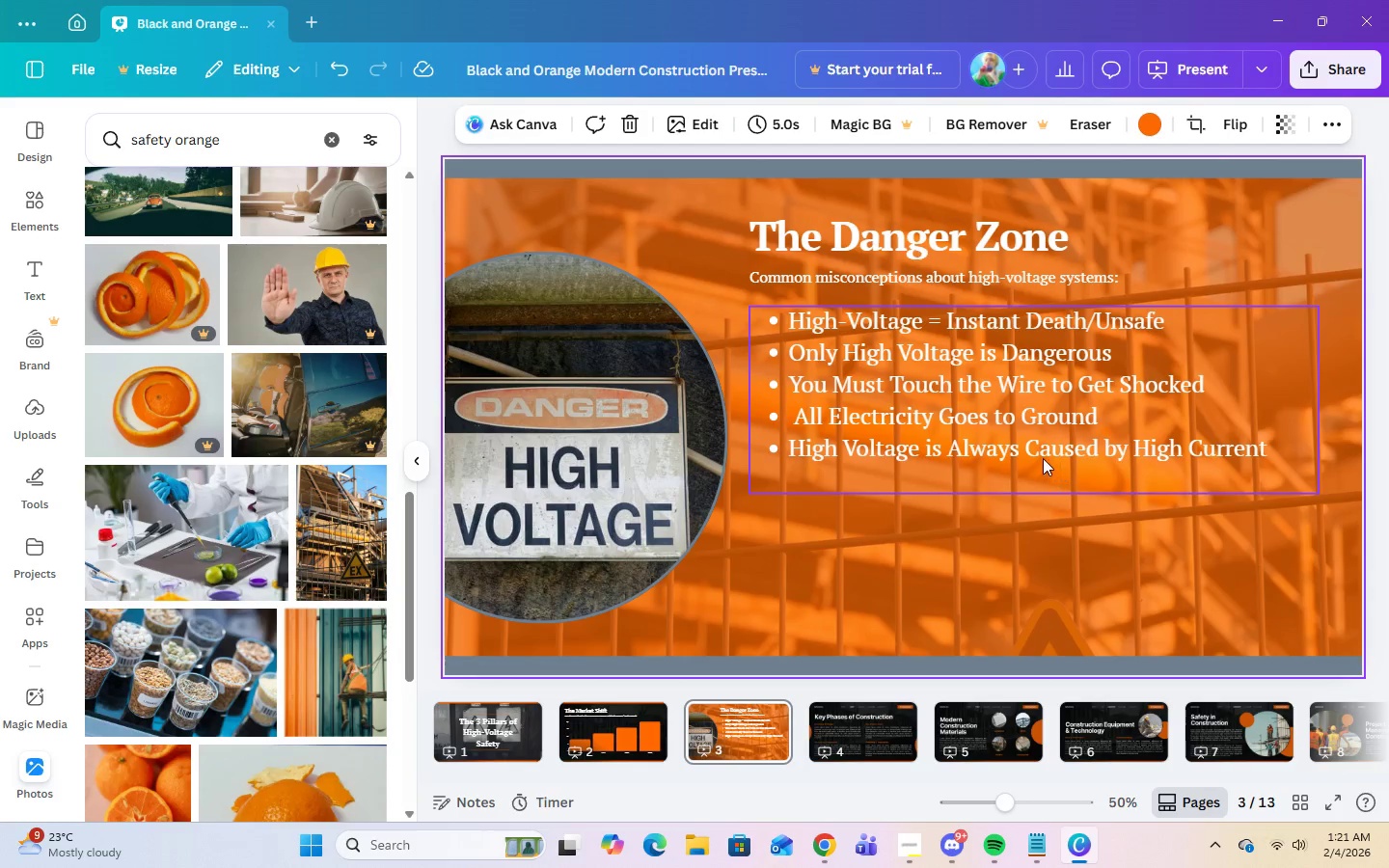 
left_click_drag(start_coordinate=[1036, 451], to_coordinate=[1033, 564])
 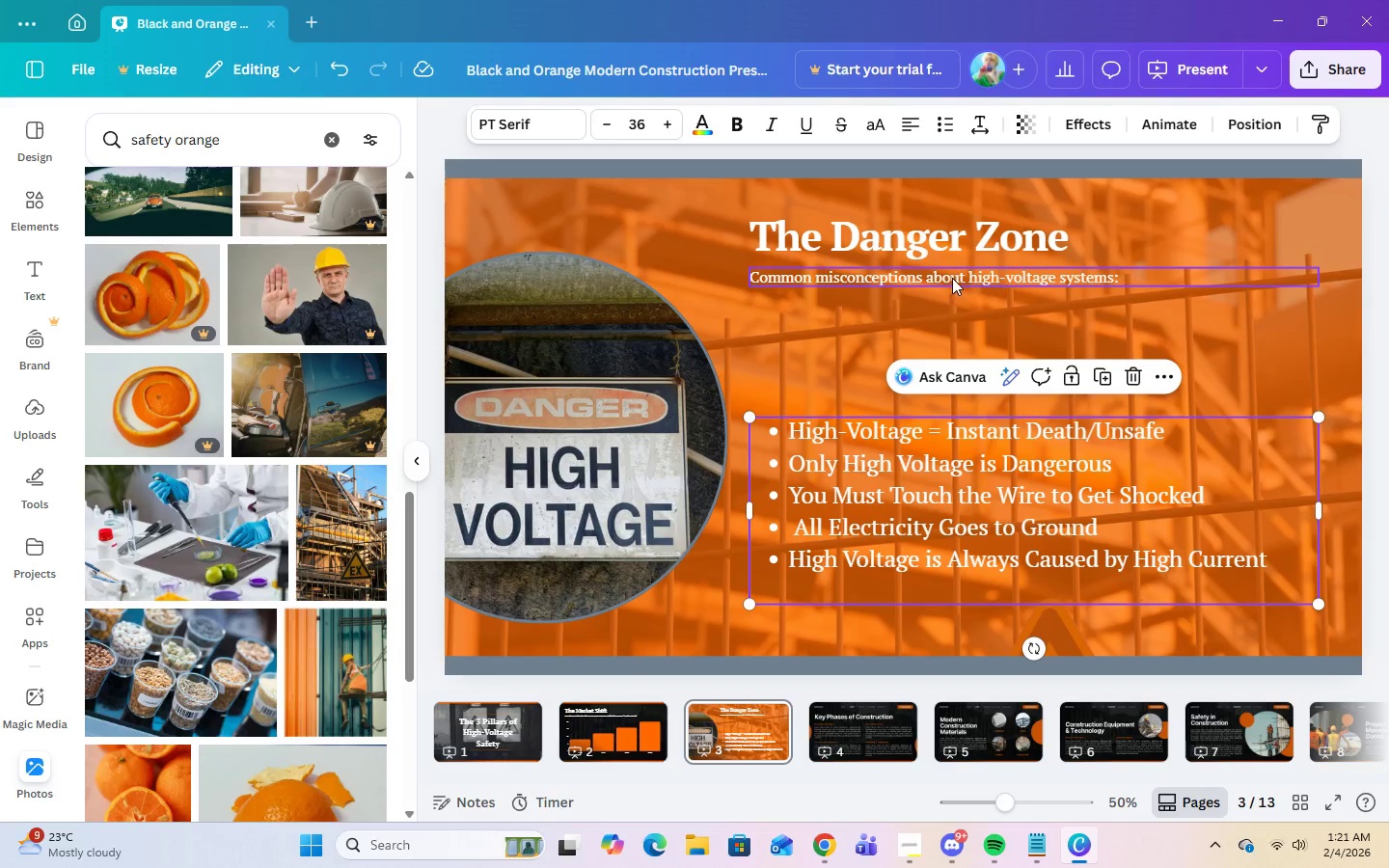 
left_click([951, 277])
 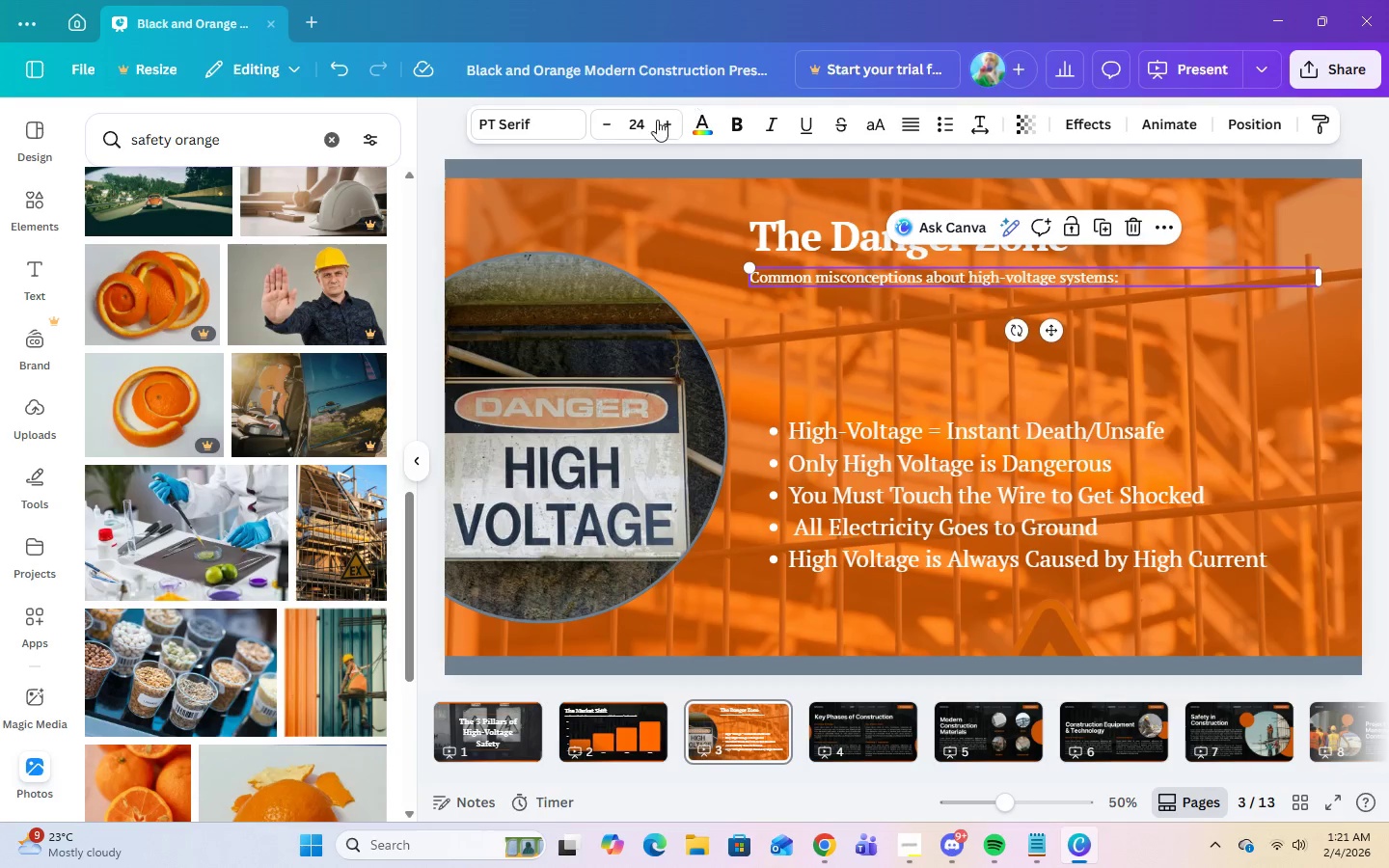 
left_click([640, 129])
 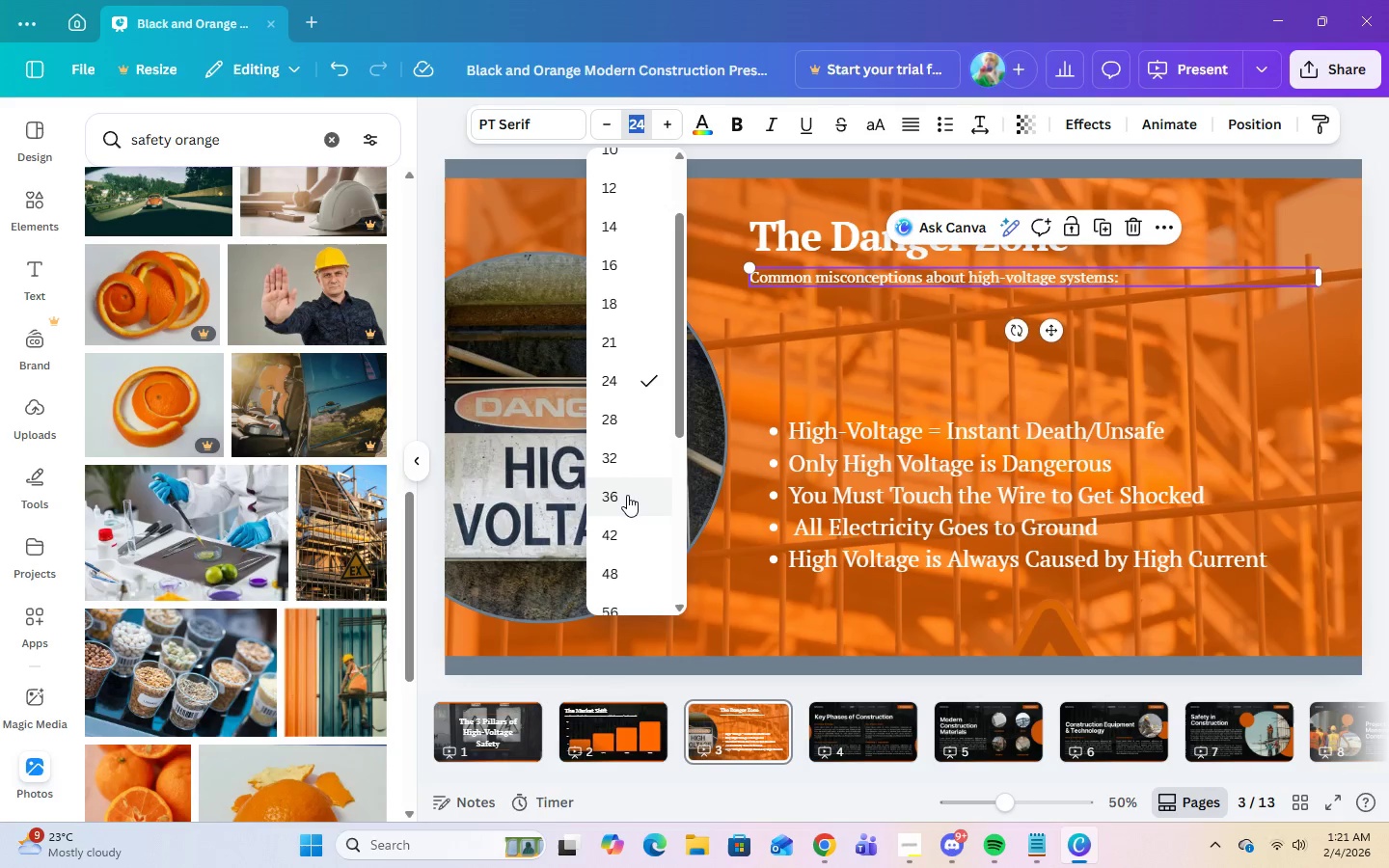 
left_click([627, 495])
 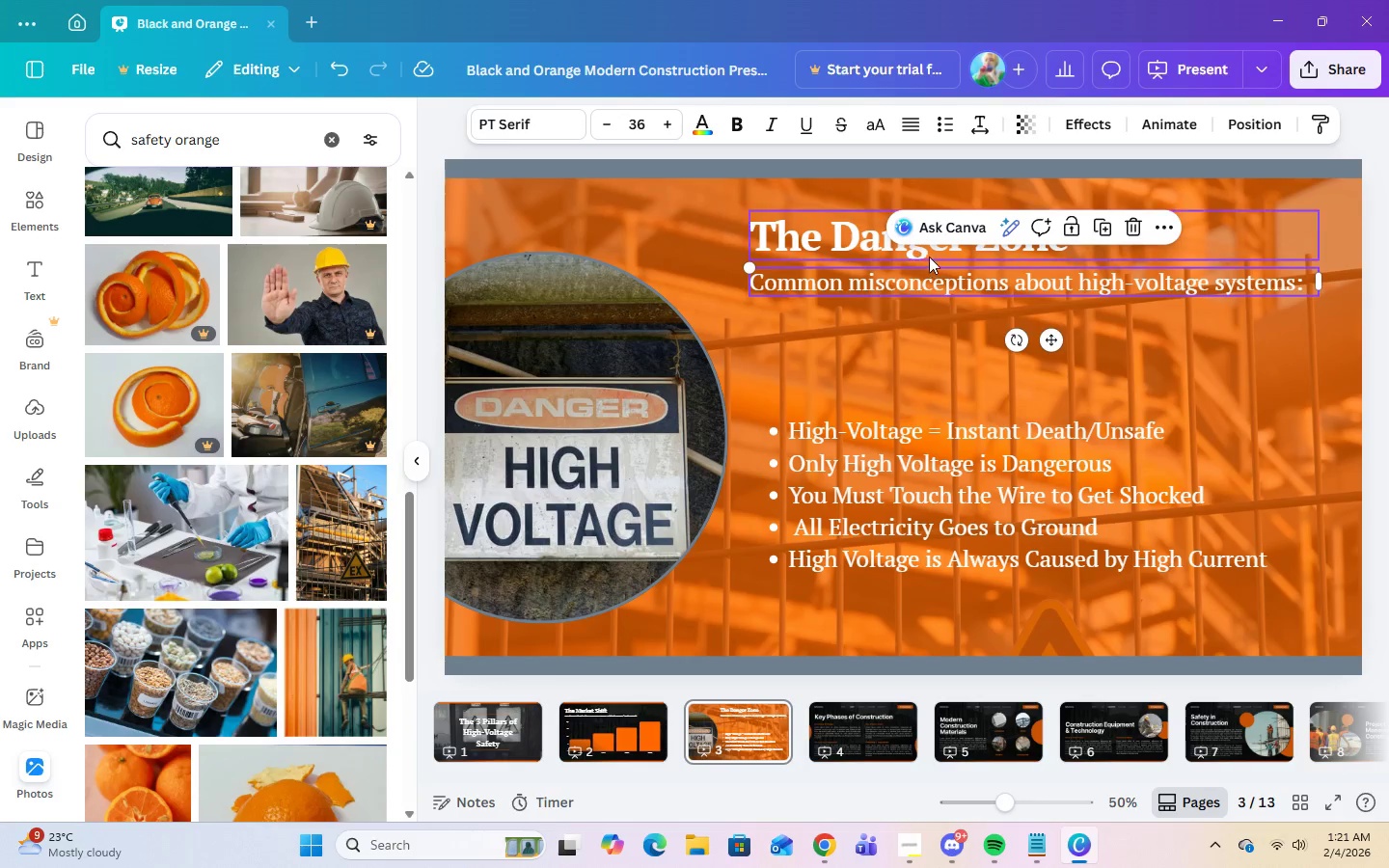 
left_click([877, 247])
 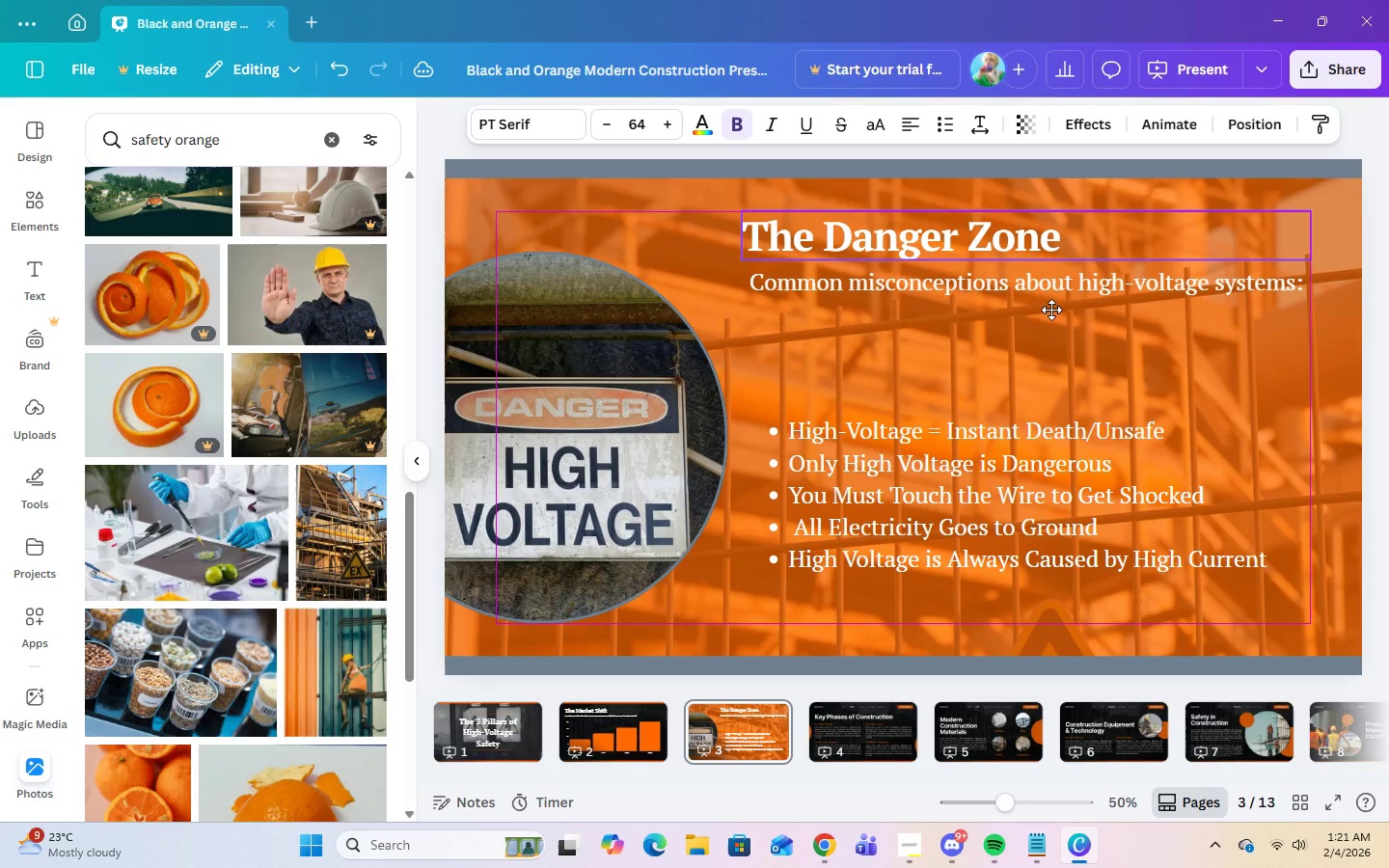 
double_click([1057, 308])
 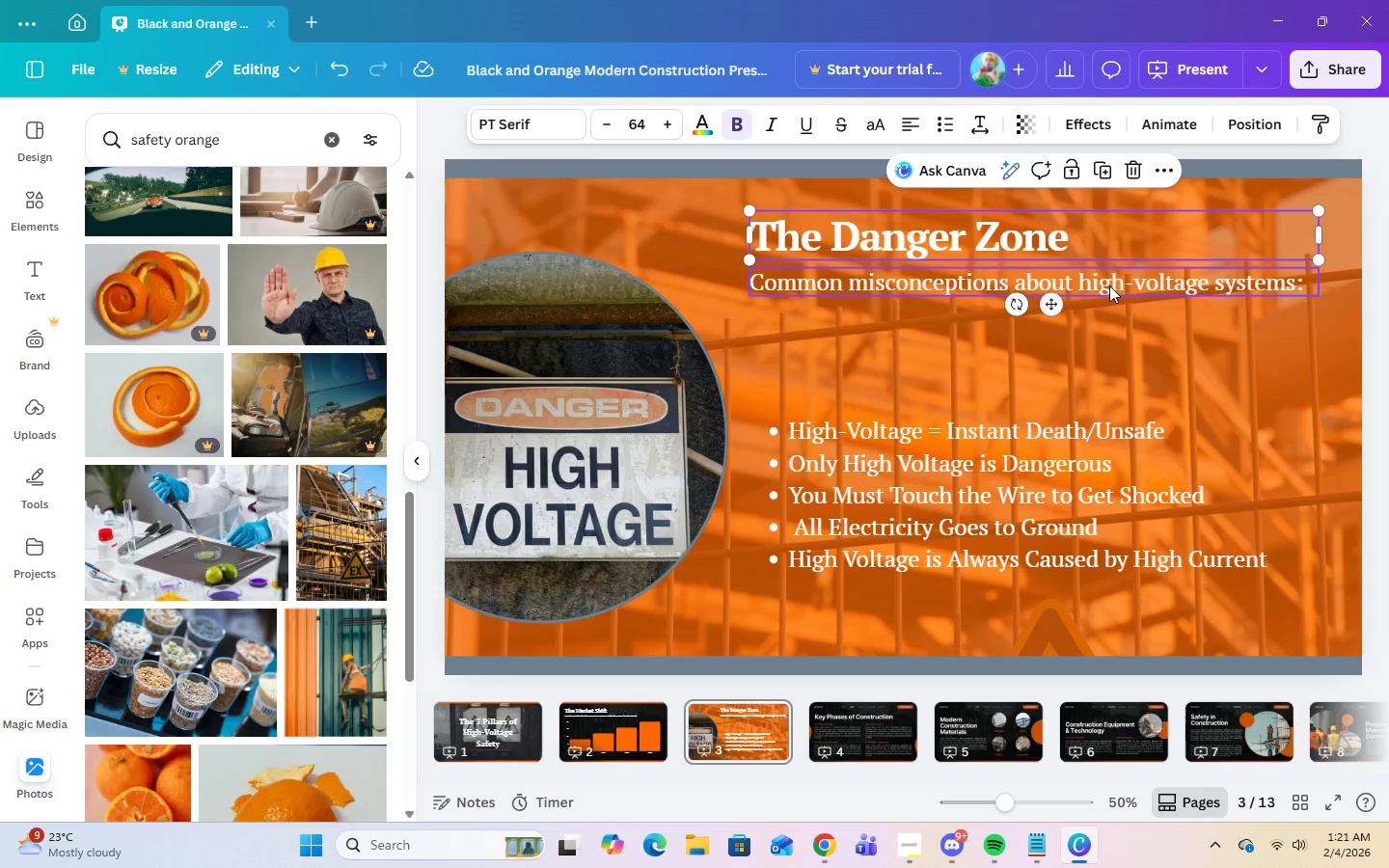 
left_click([1109, 285])
 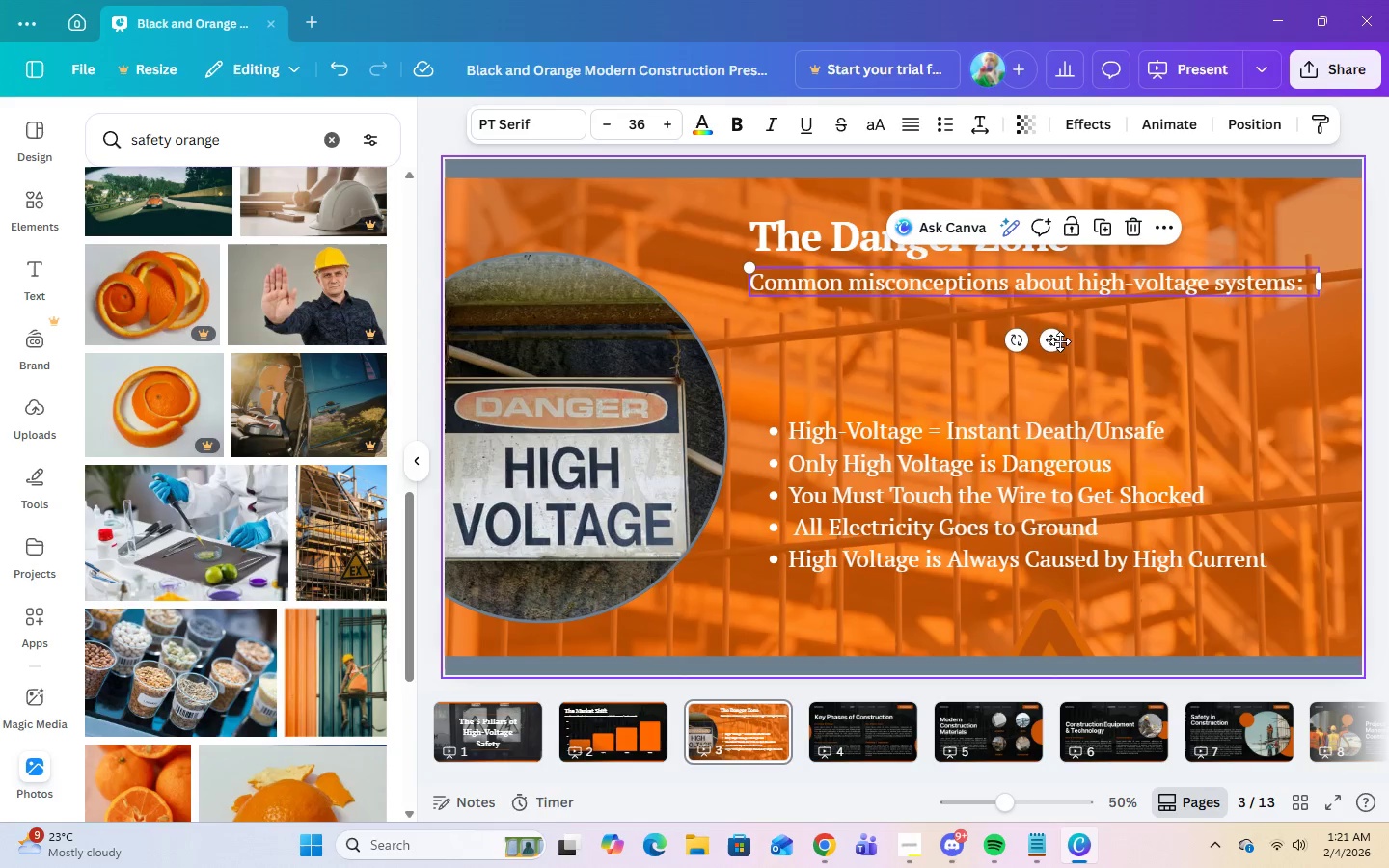 
left_click_drag(start_coordinate=[1051, 340], to_coordinate=[1058, 387])
 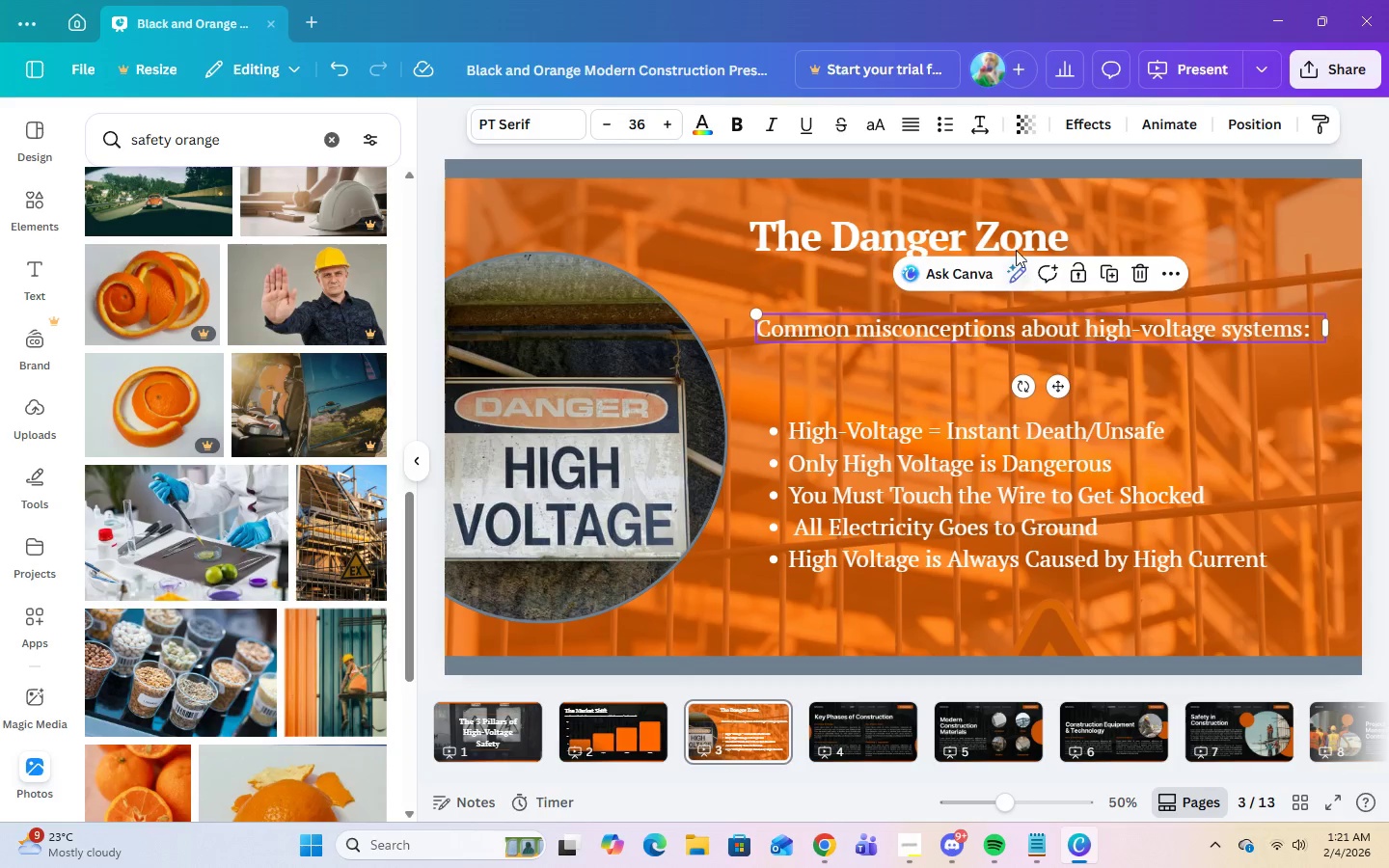 
left_click([1012, 235])
 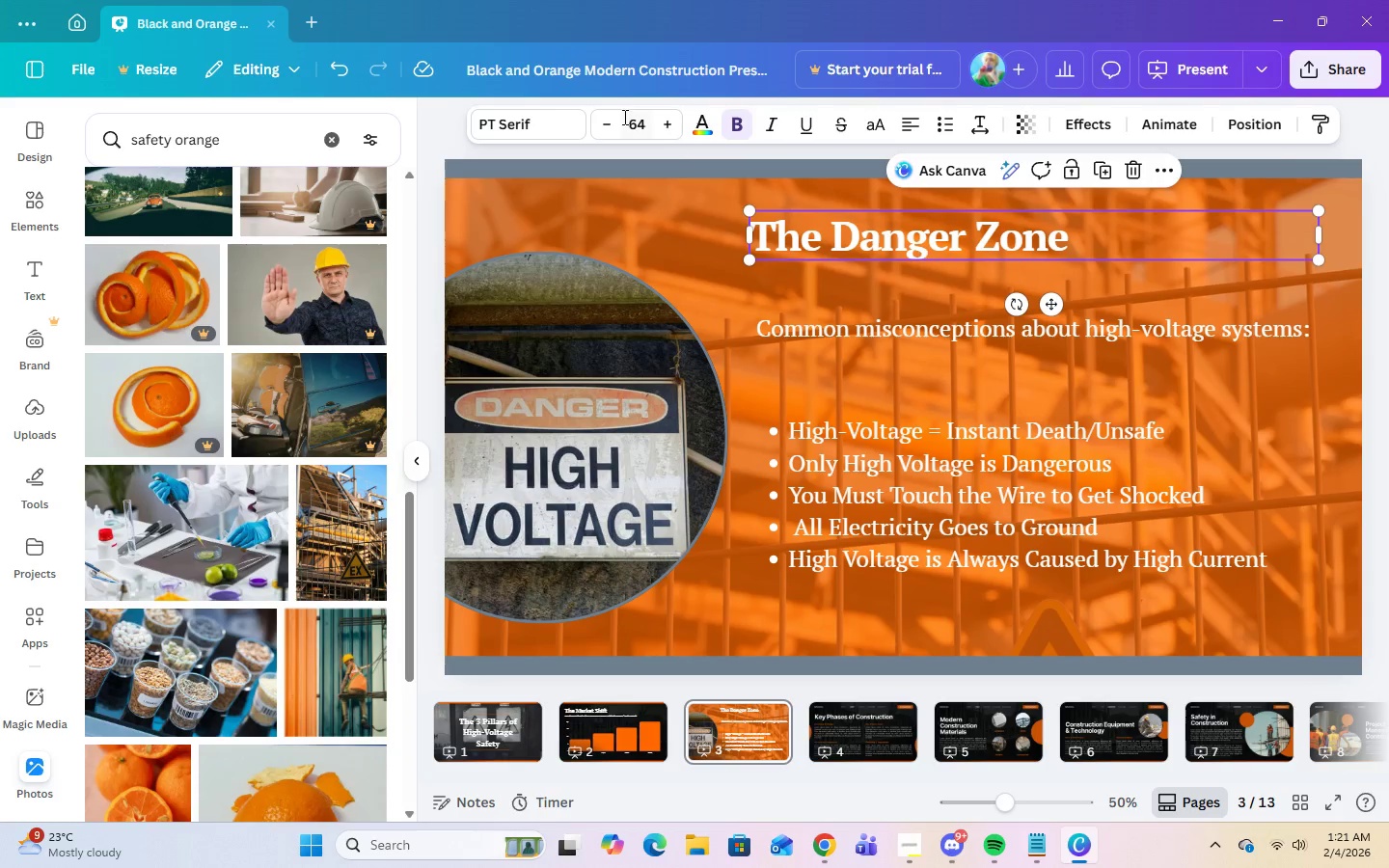 
left_click([636, 136])
 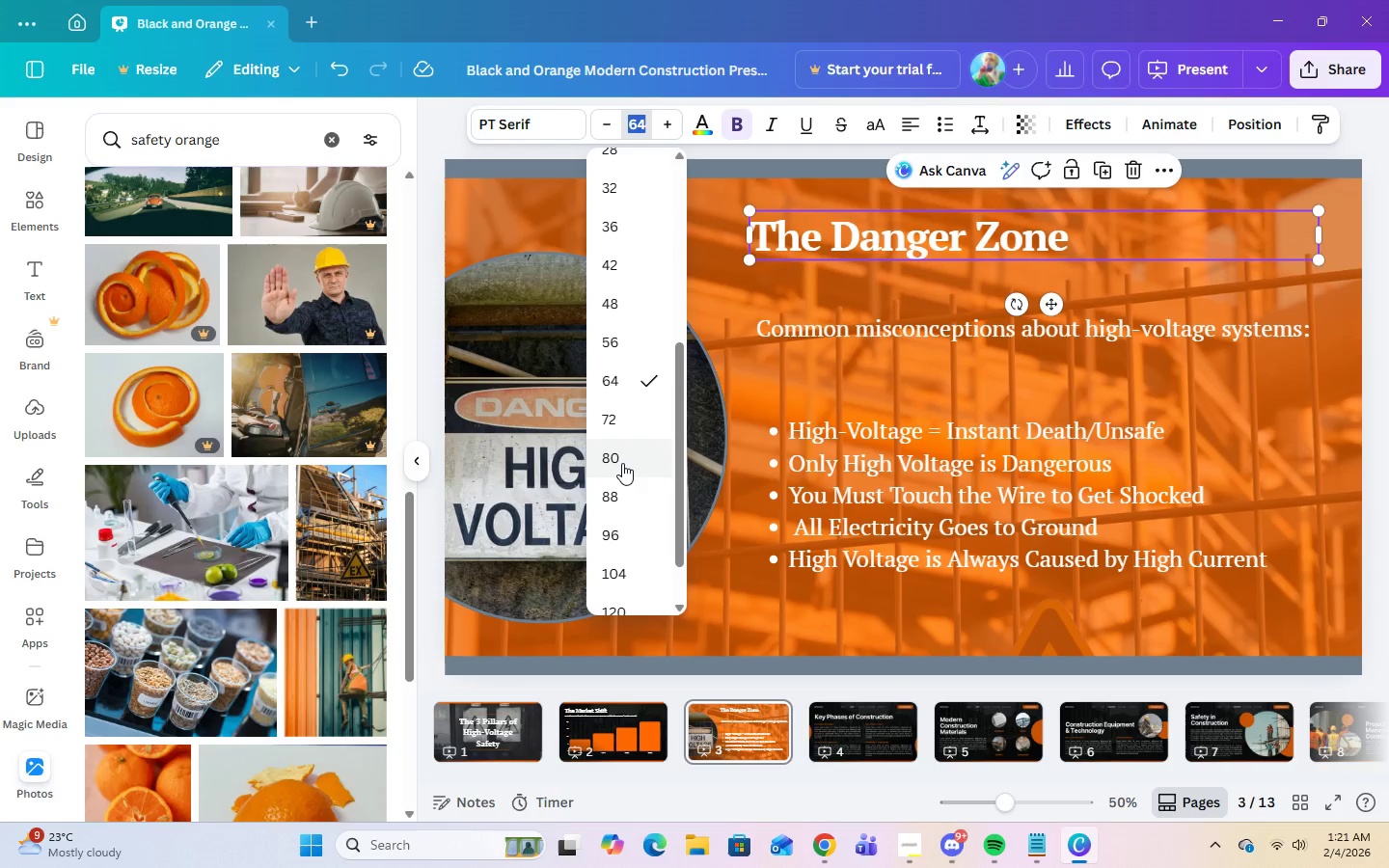 
left_click([622, 463])
 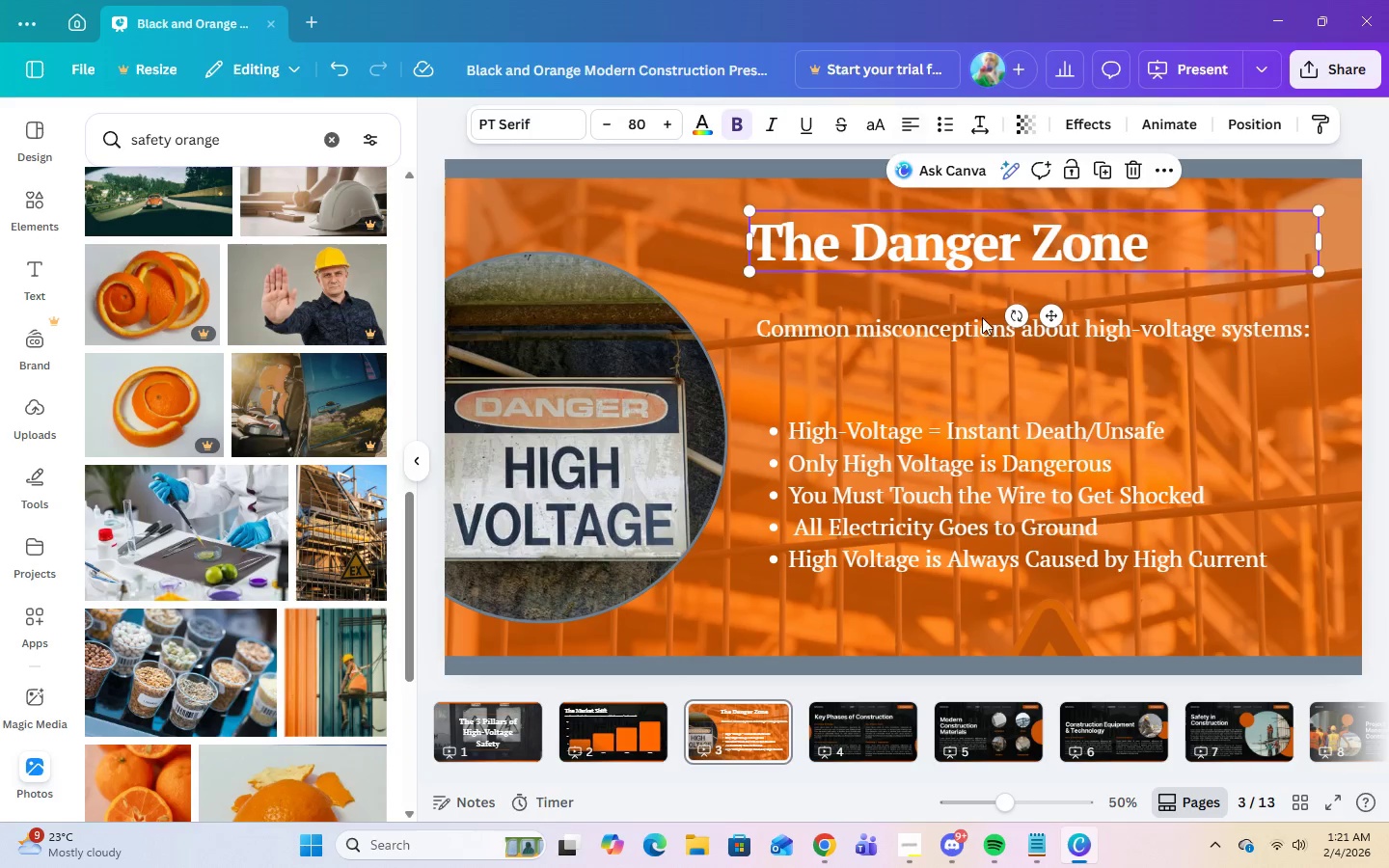 
left_click([979, 380])
 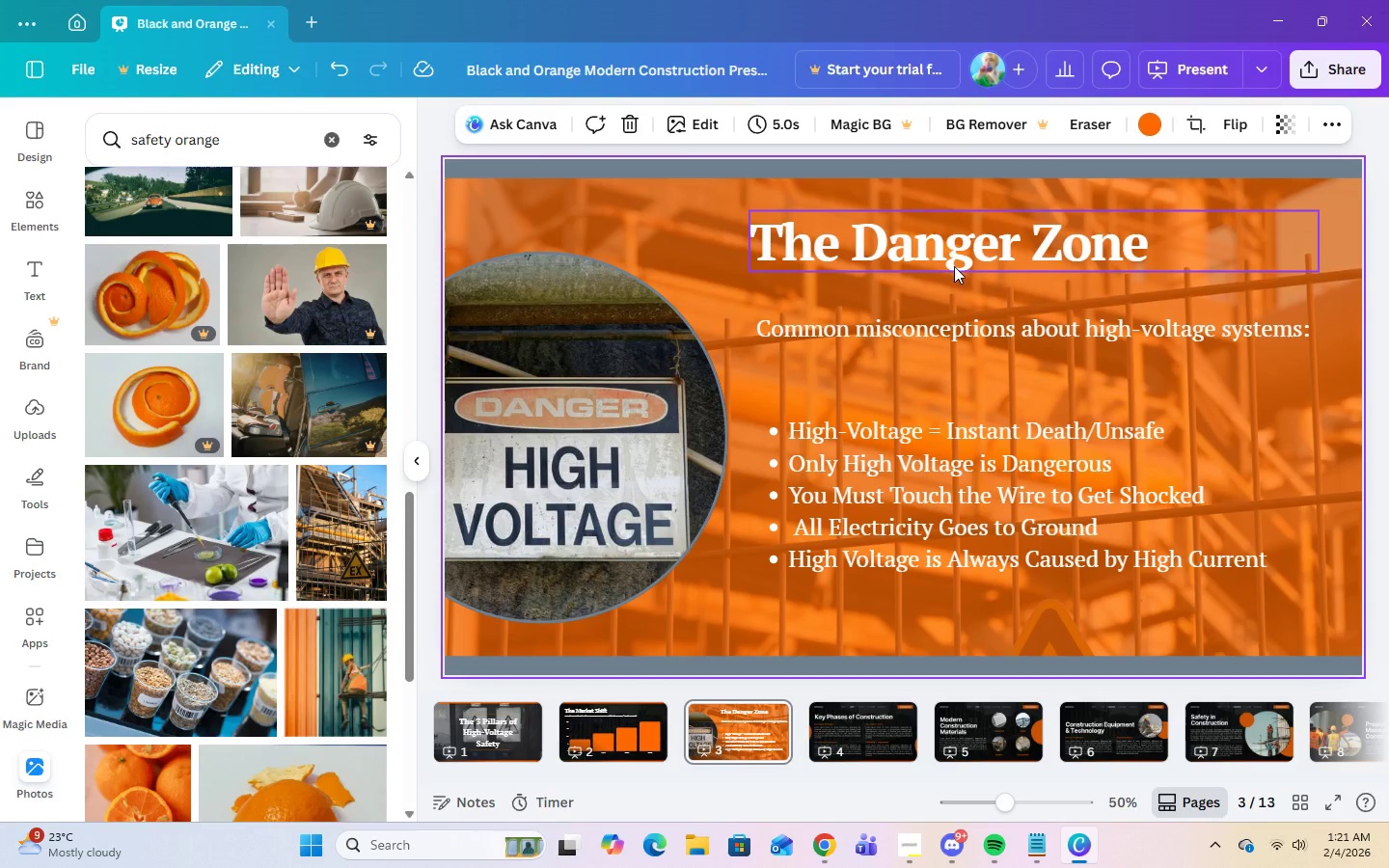 
left_click([954, 266])
 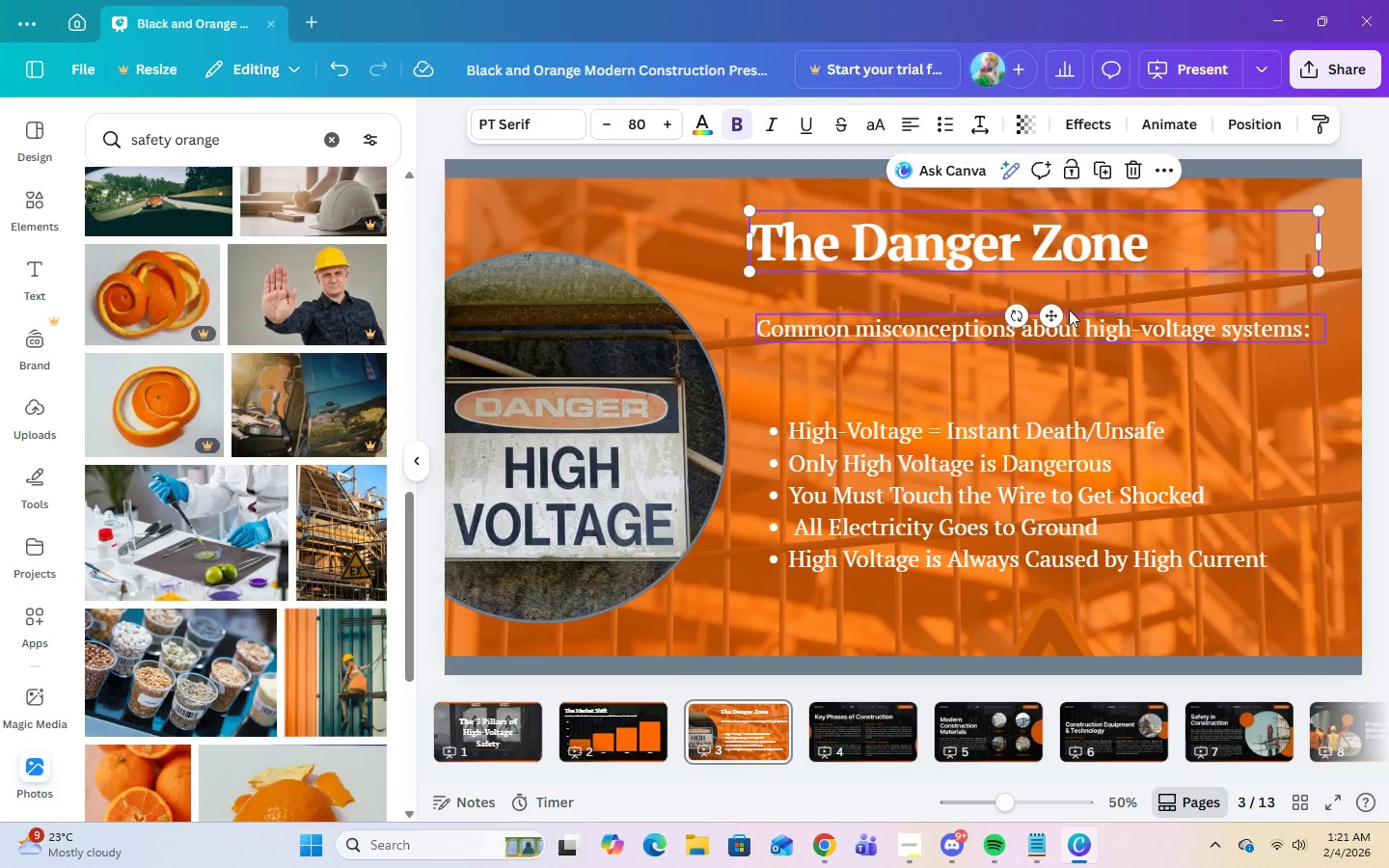 
left_click_drag(start_coordinate=[1055, 314], to_coordinate=[1043, 314])
 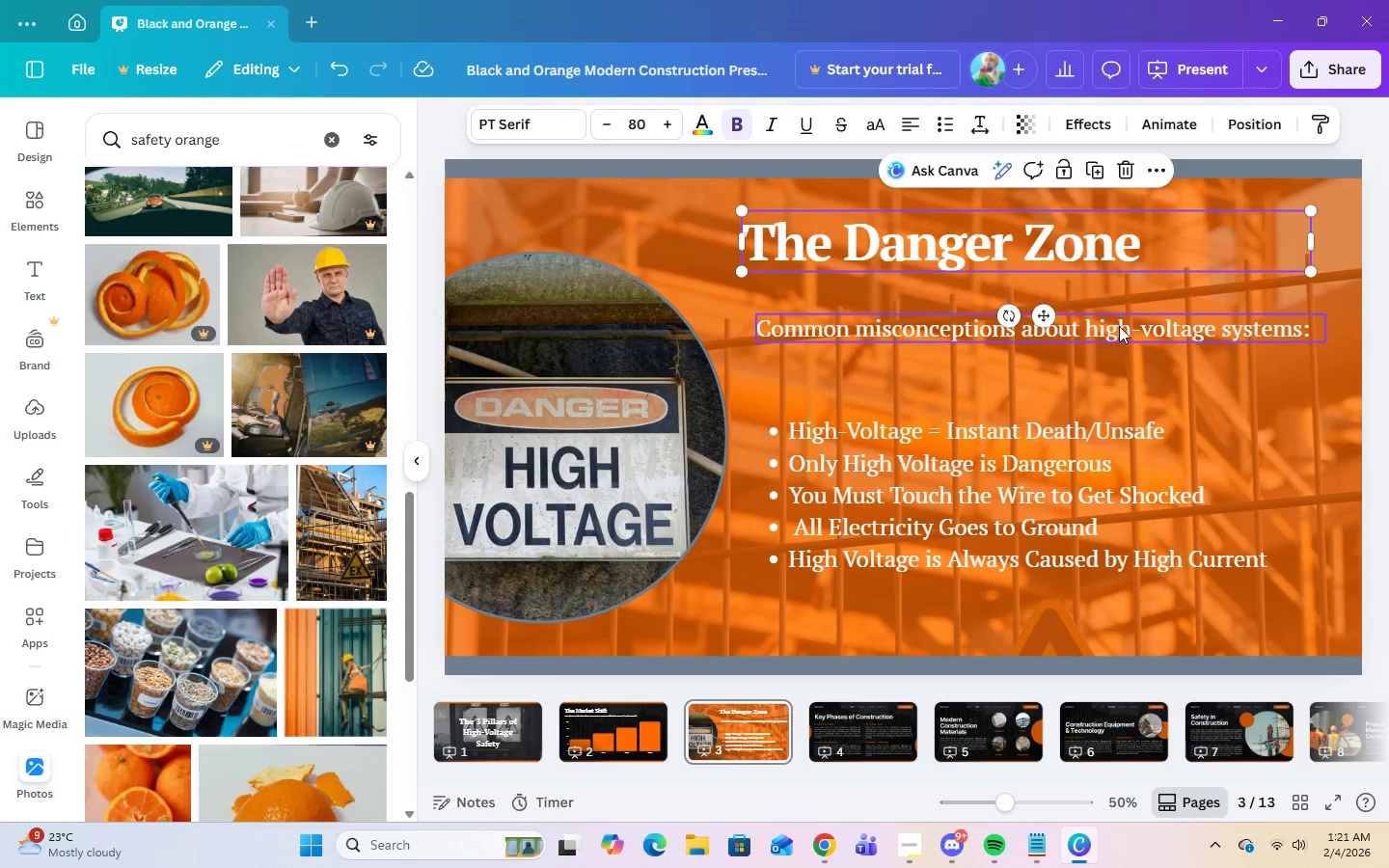 
left_click([1119, 326])
 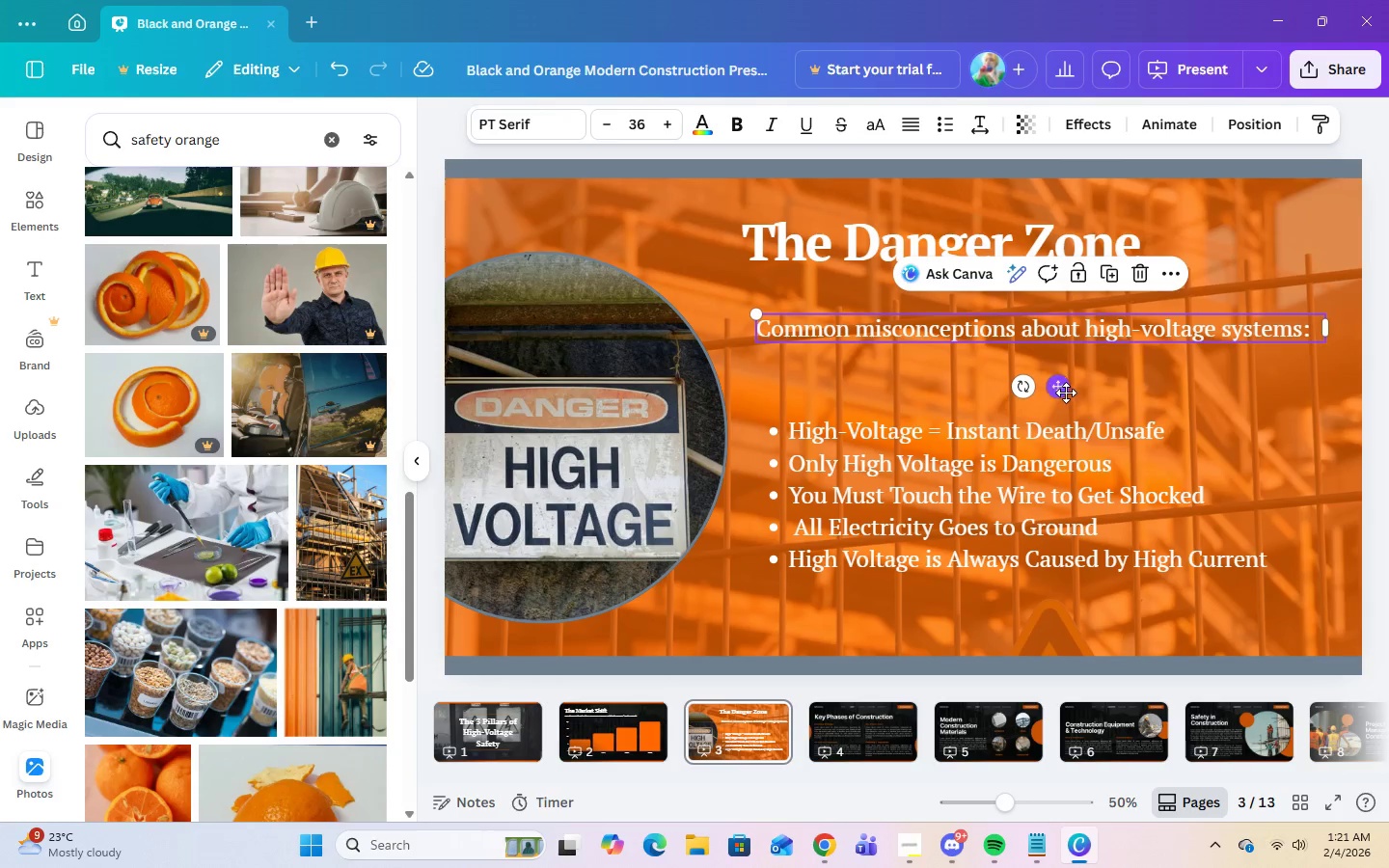 
left_click_drag(start_coordinate=[1066, 393], to_coordinate=[1059, 356])
 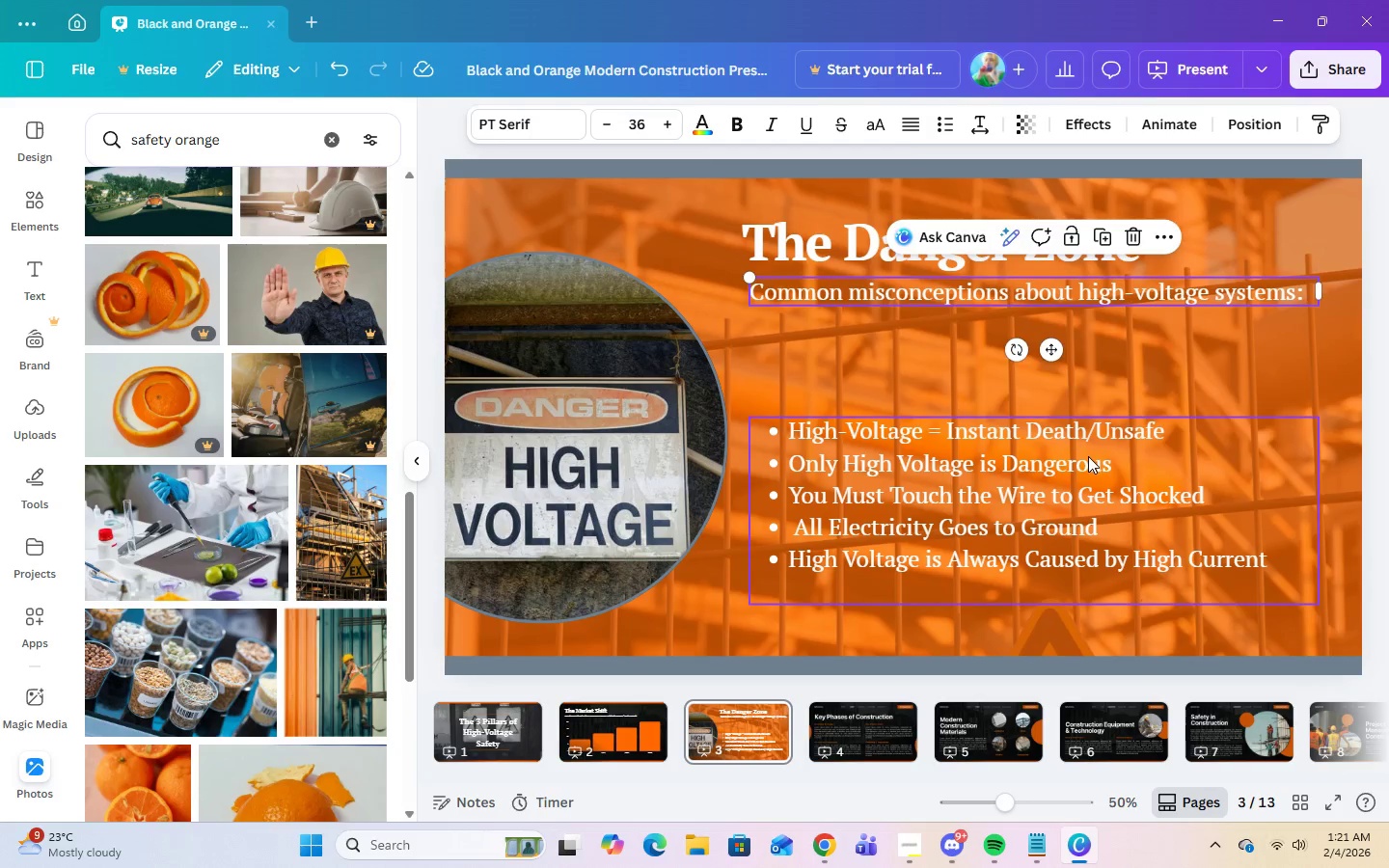 
left_click([1088, 456])
 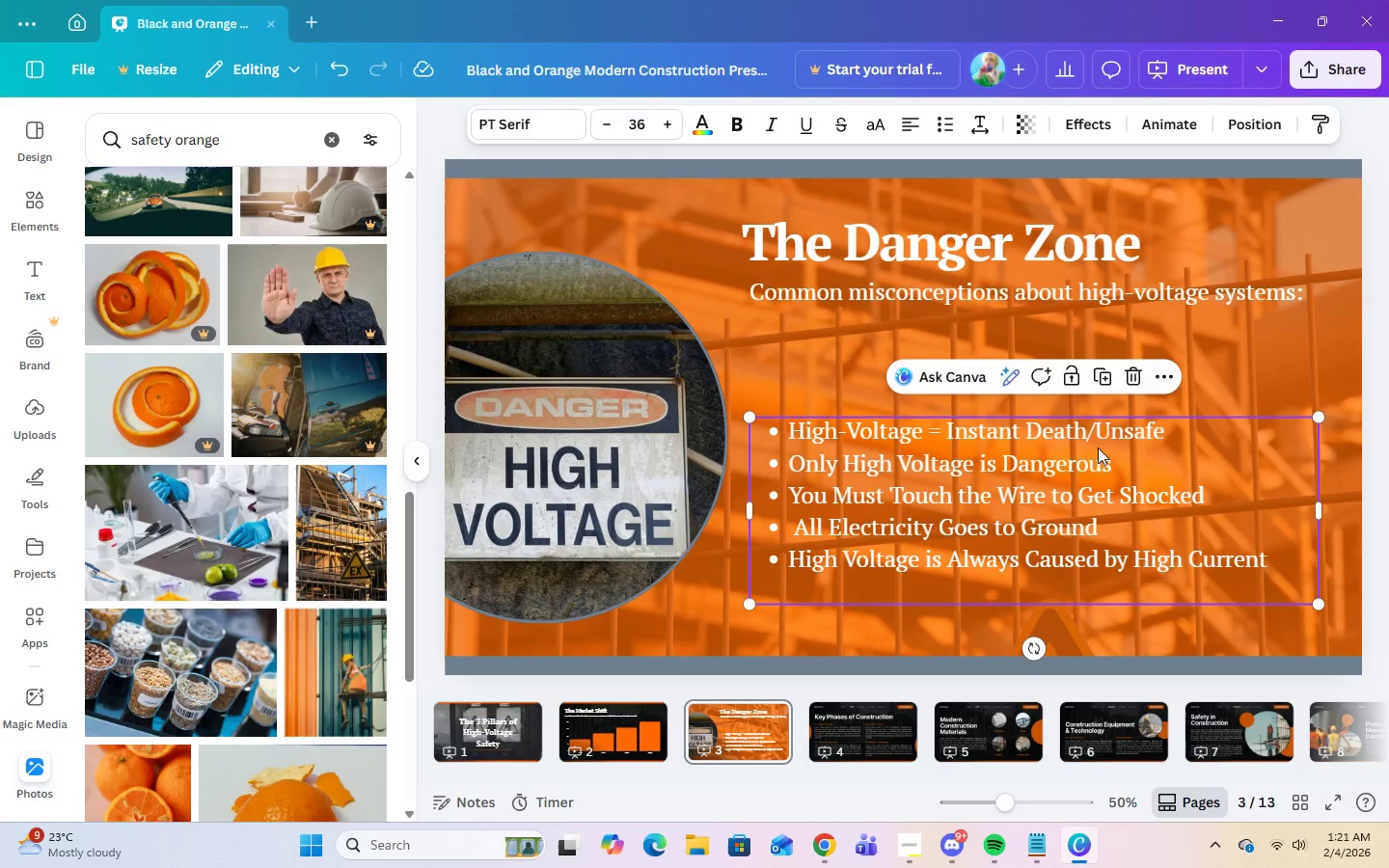 
left_click_drag(start_coordinate=[1098, 448], to_coordinate=[1088, 349])
 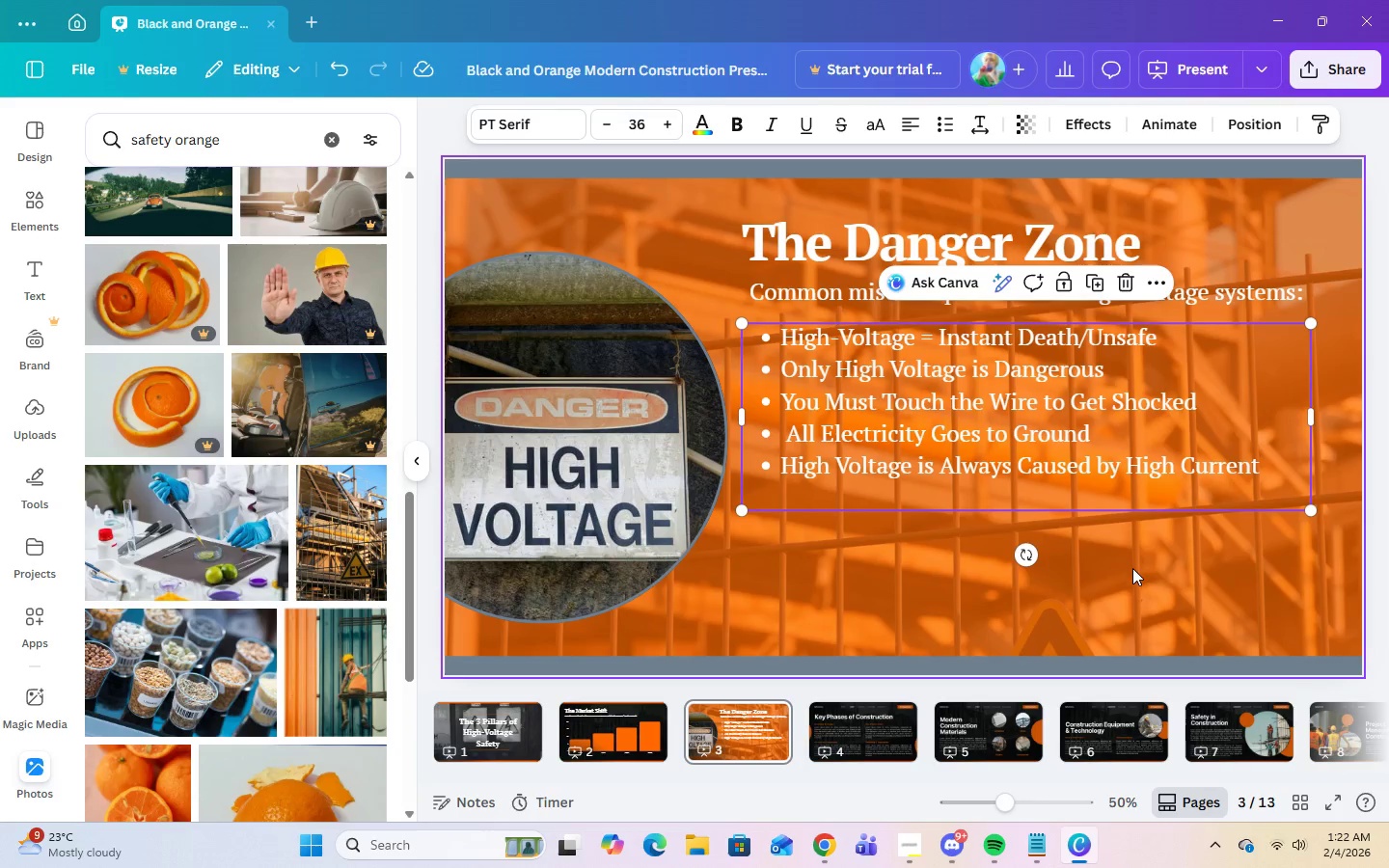 
left_click([1132, 568])
 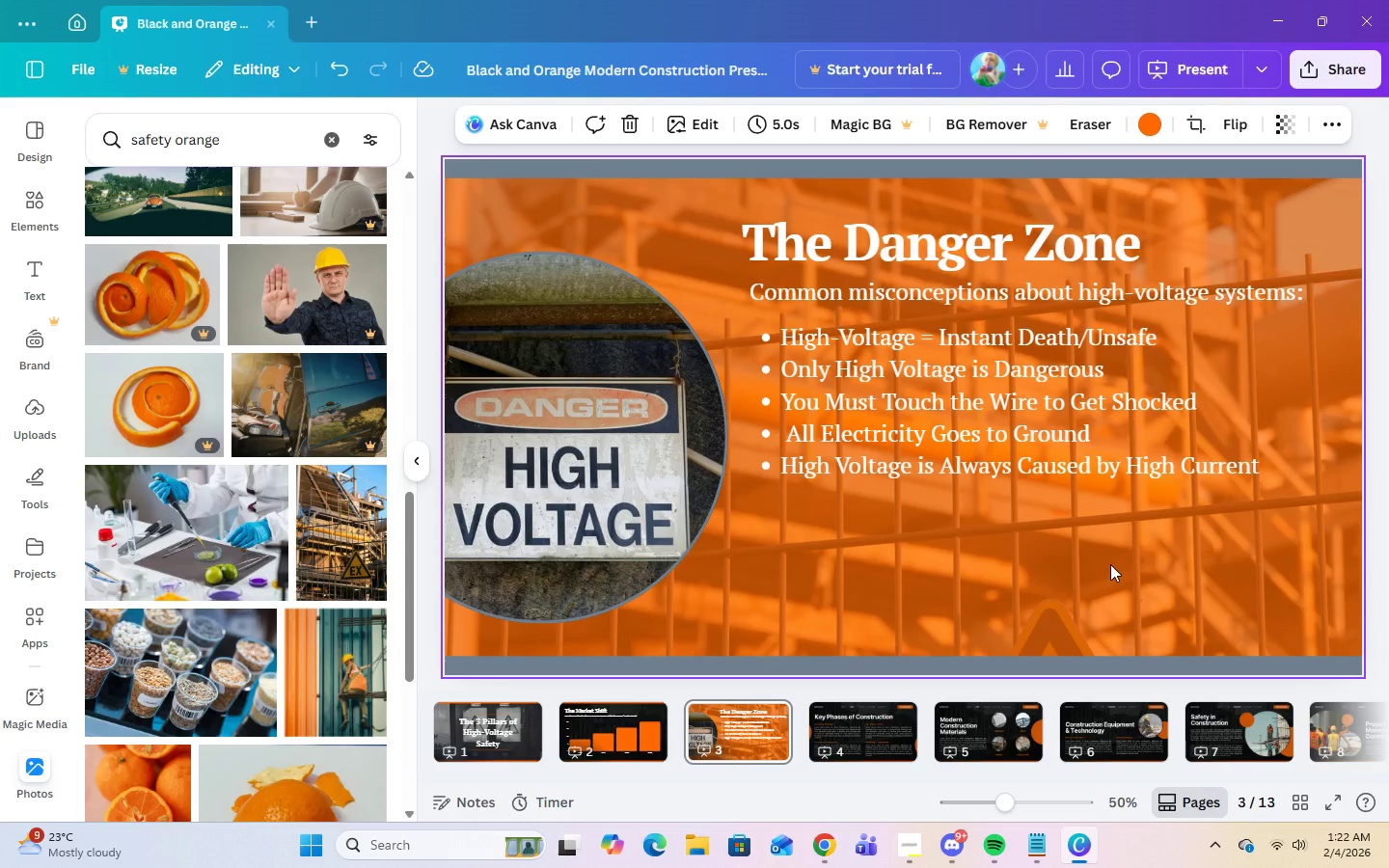 
wait(9.56)
 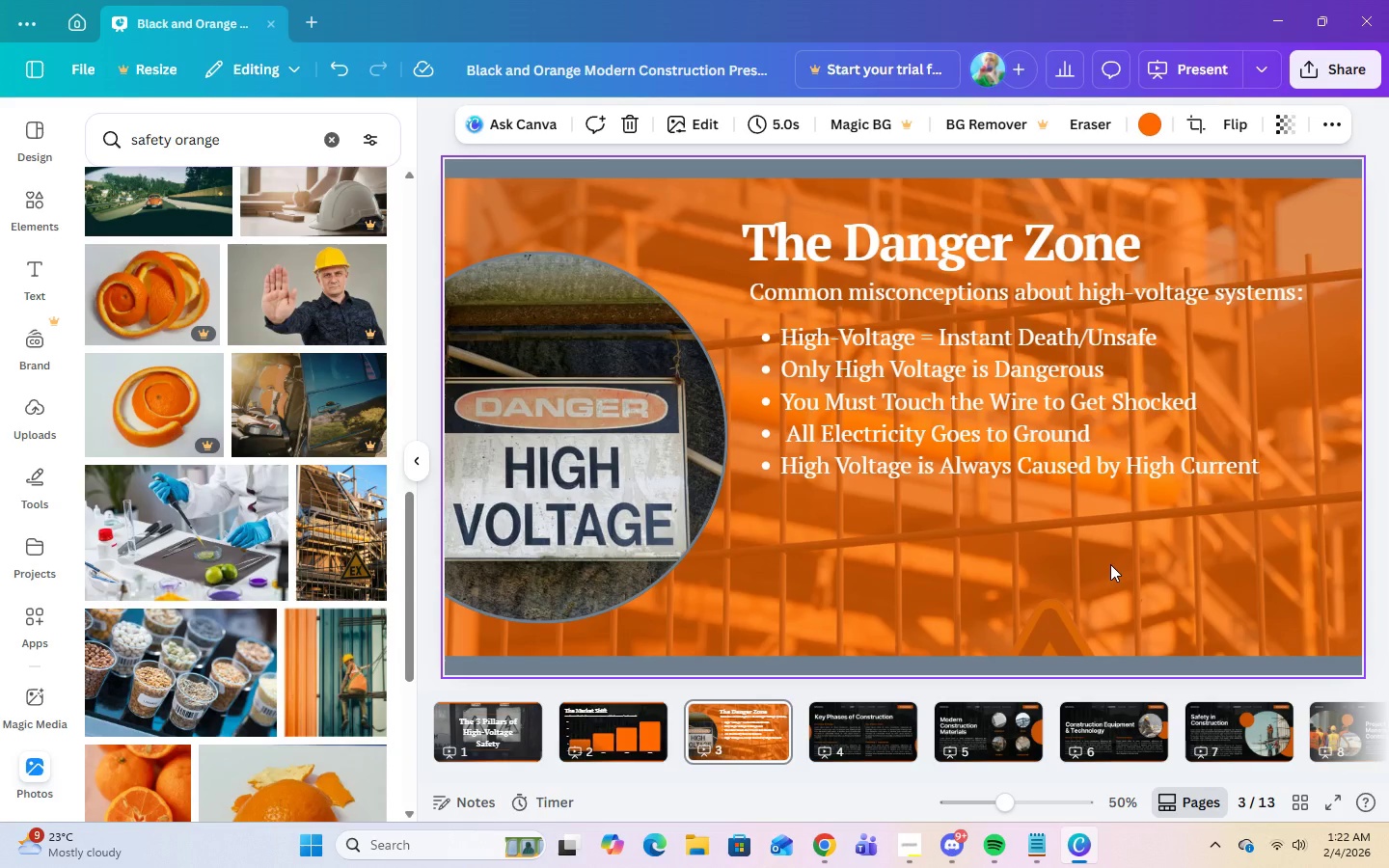 
left_click([1036, 624])
 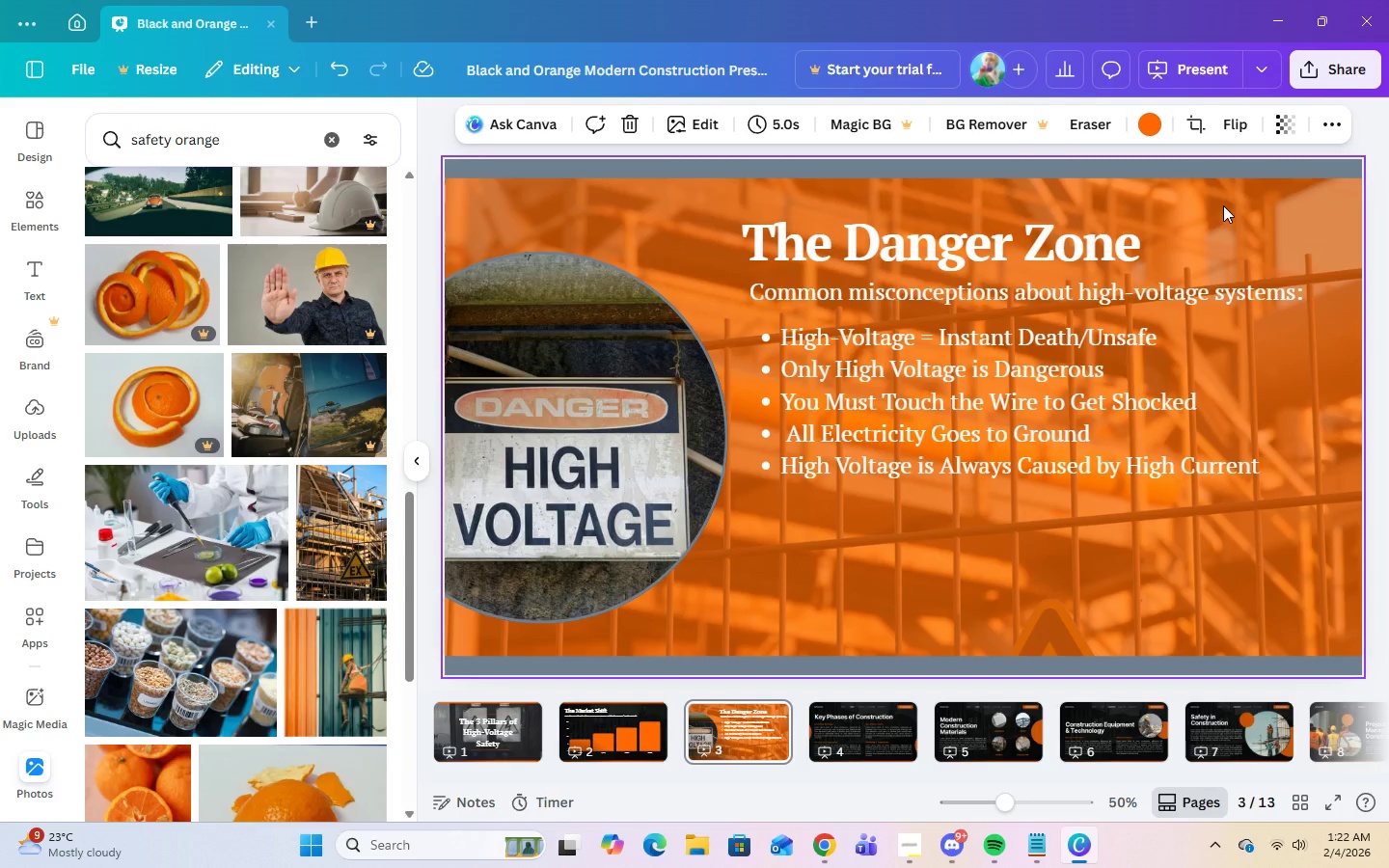 
wait(6.86)
 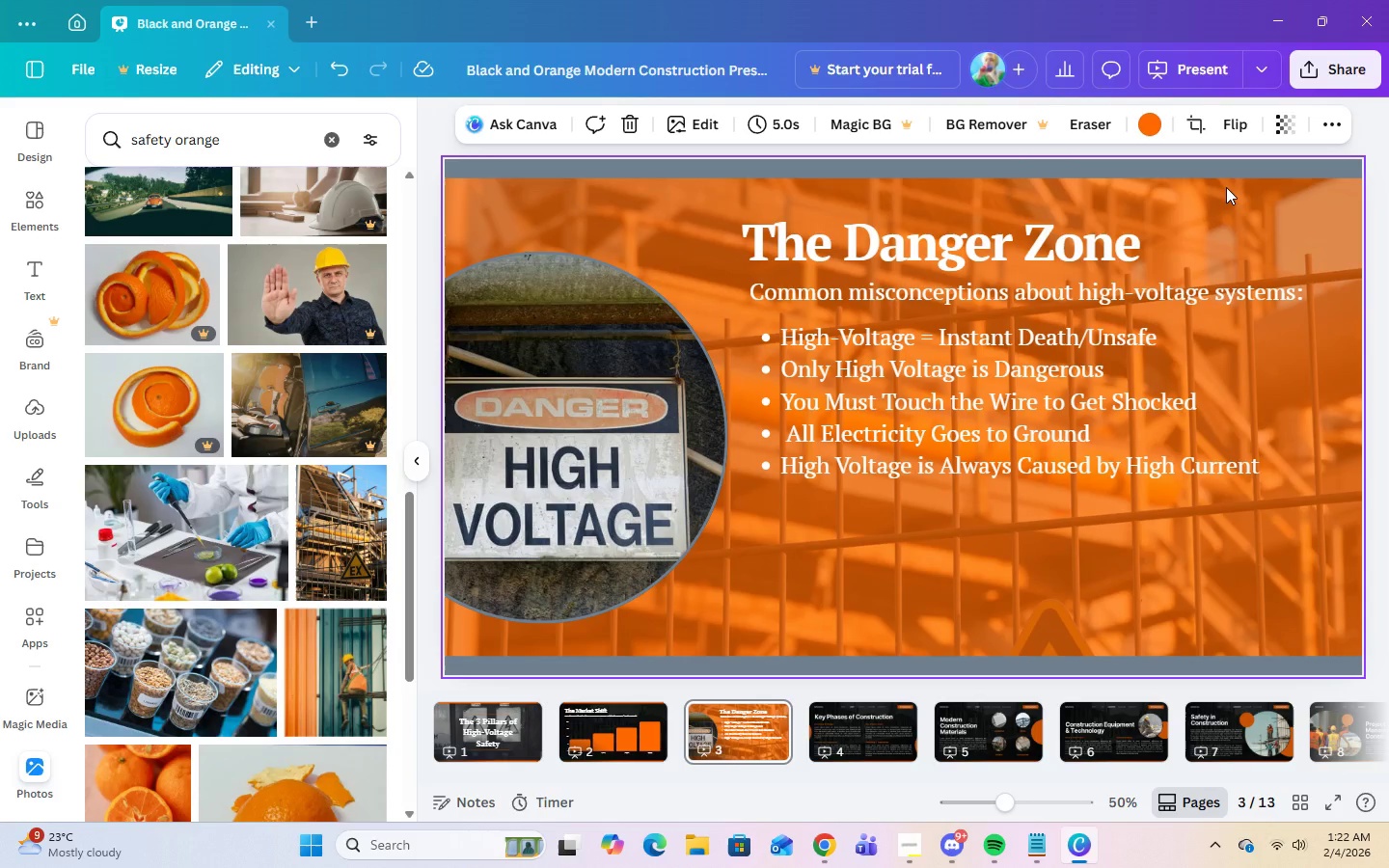 
left_click([849, 587])
 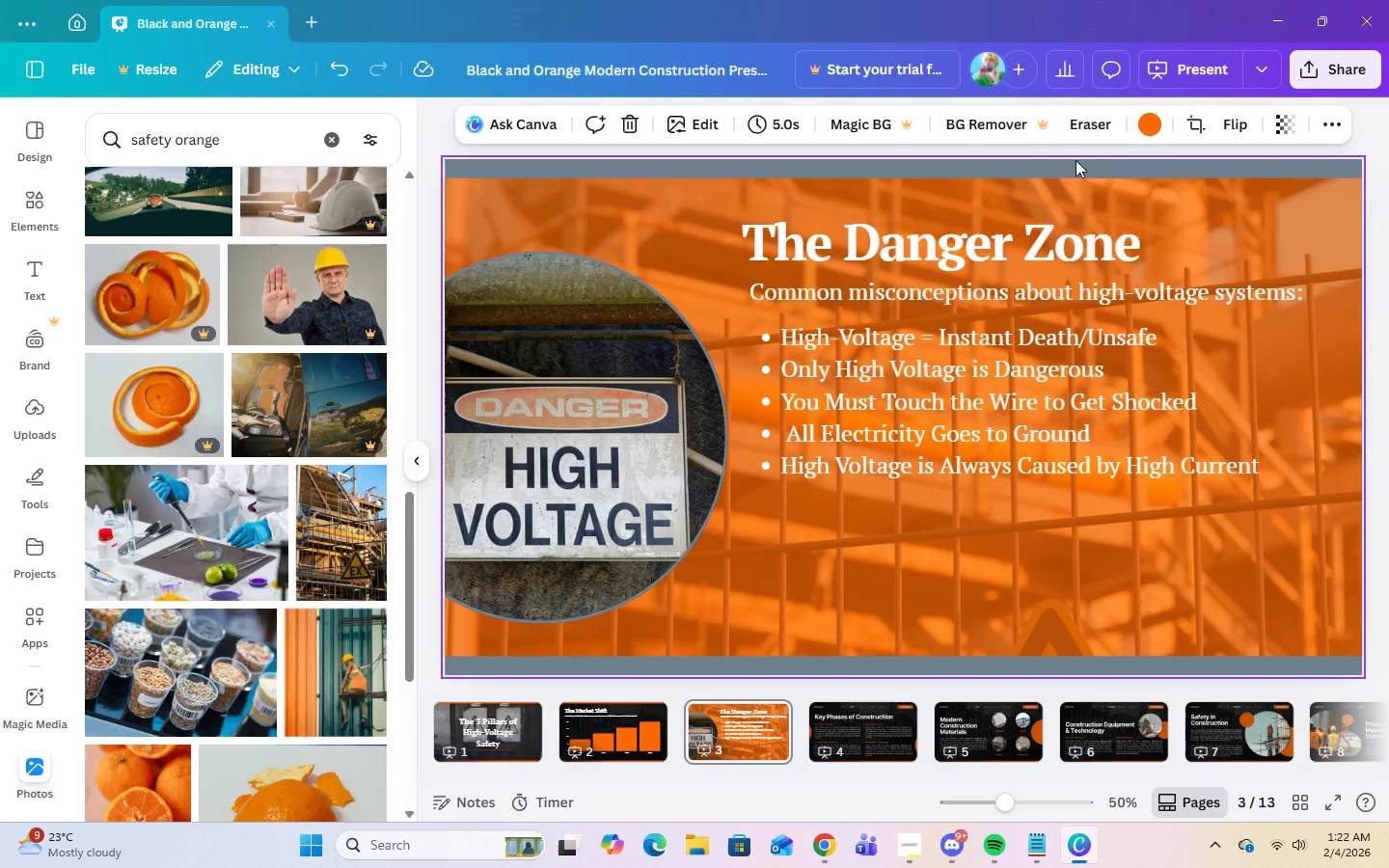 
left_click([1149, 123])
 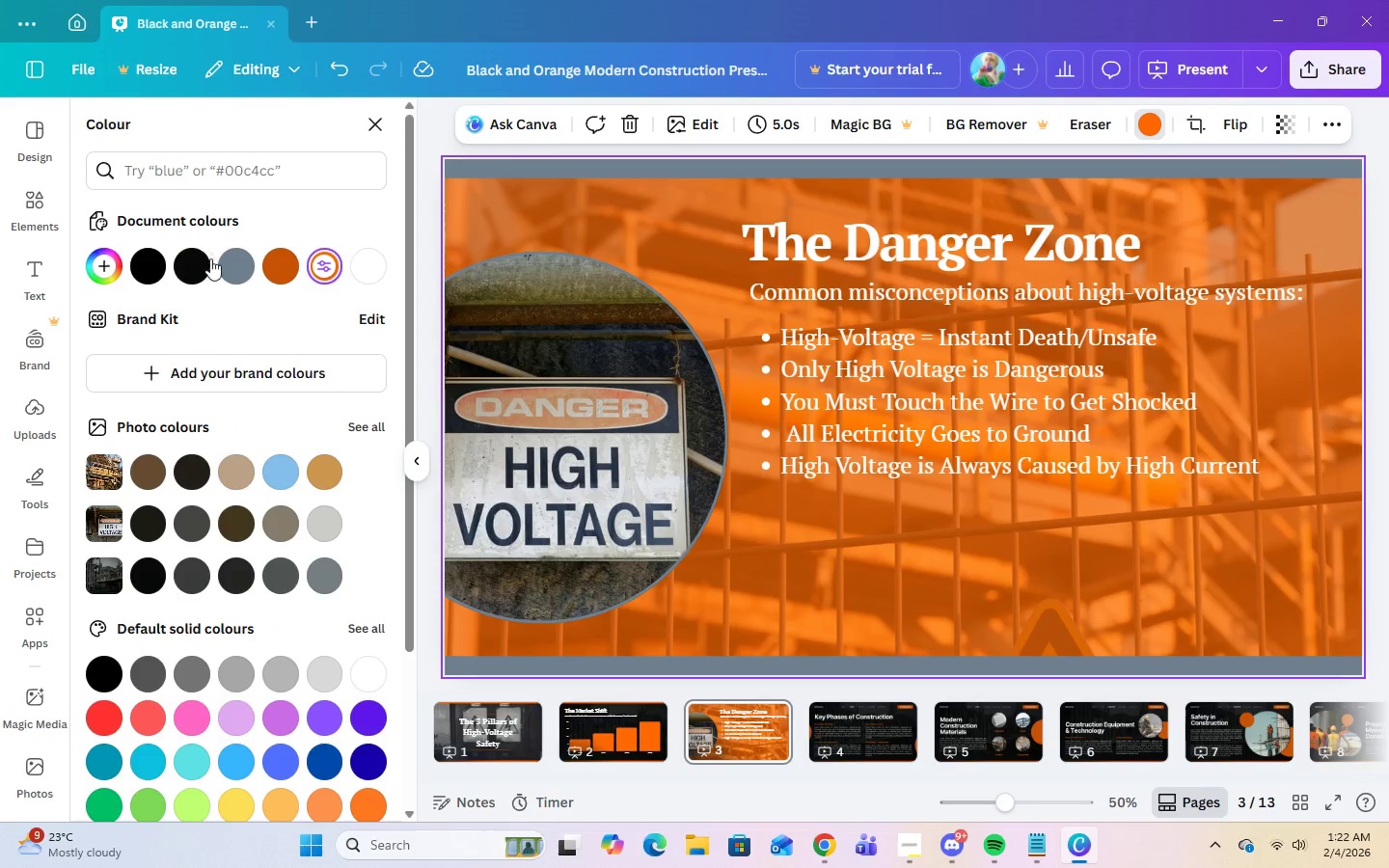 
left_click([237, 269])
 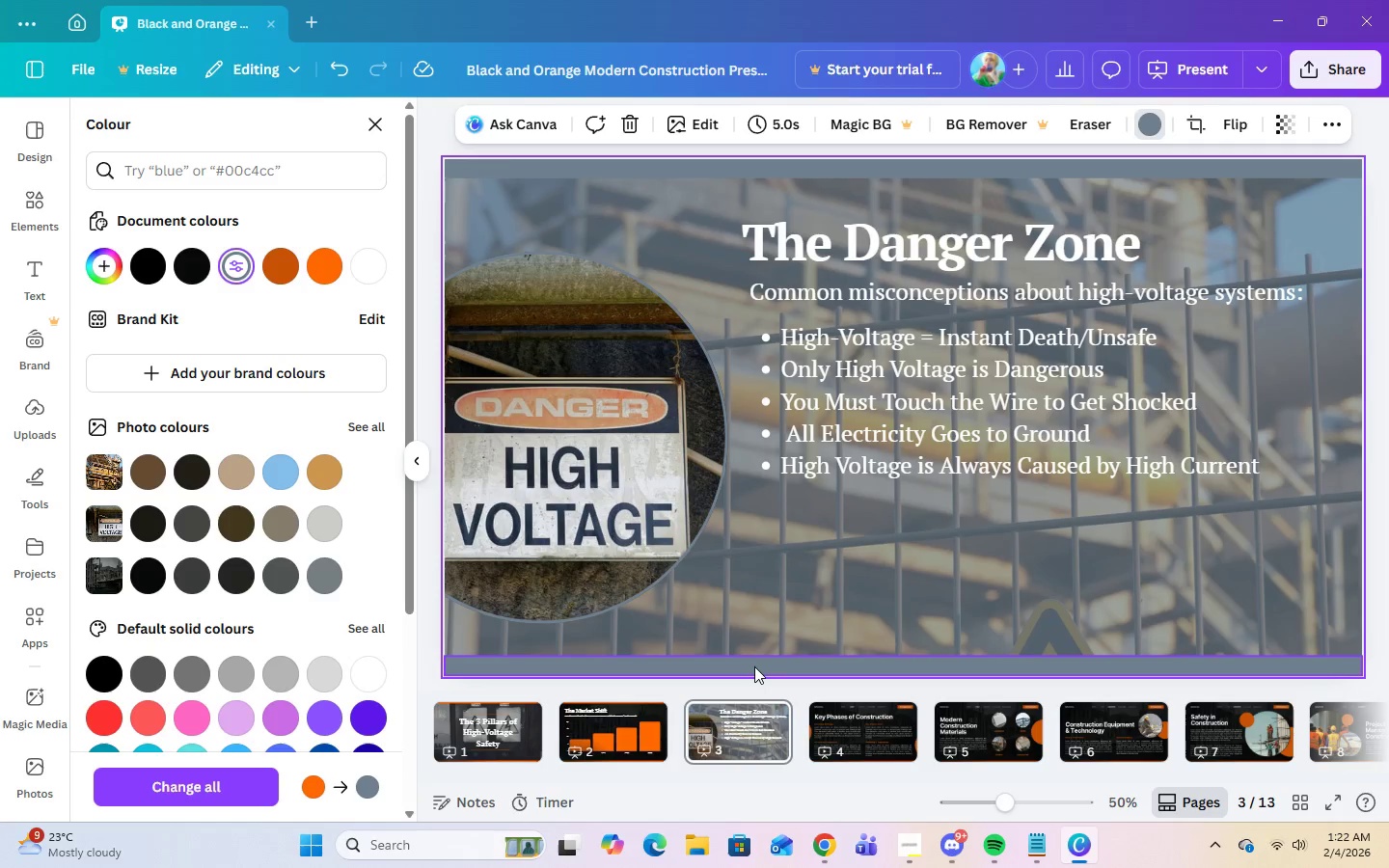 
left_click([754, 665])
 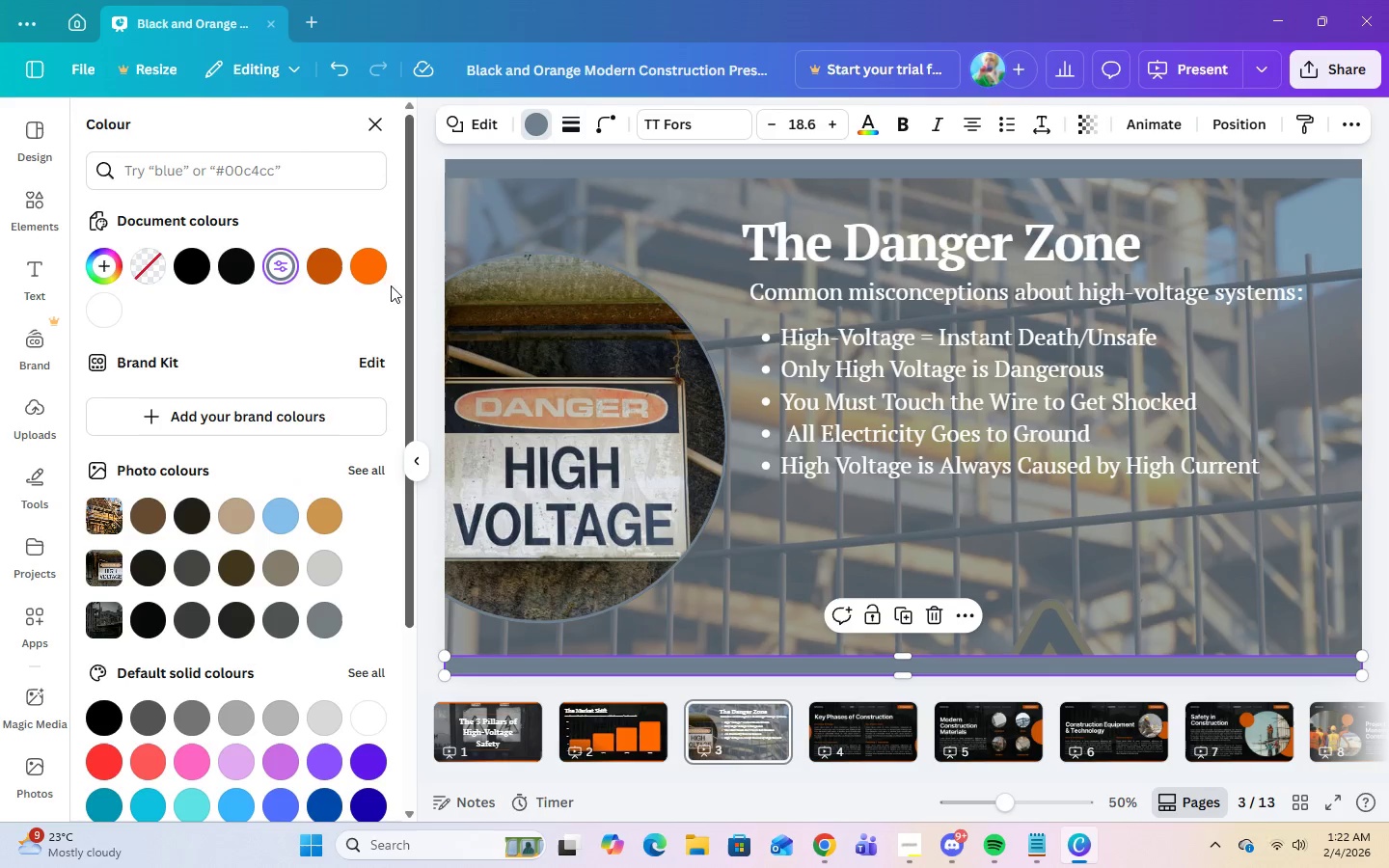 
left_click([372, 268])
 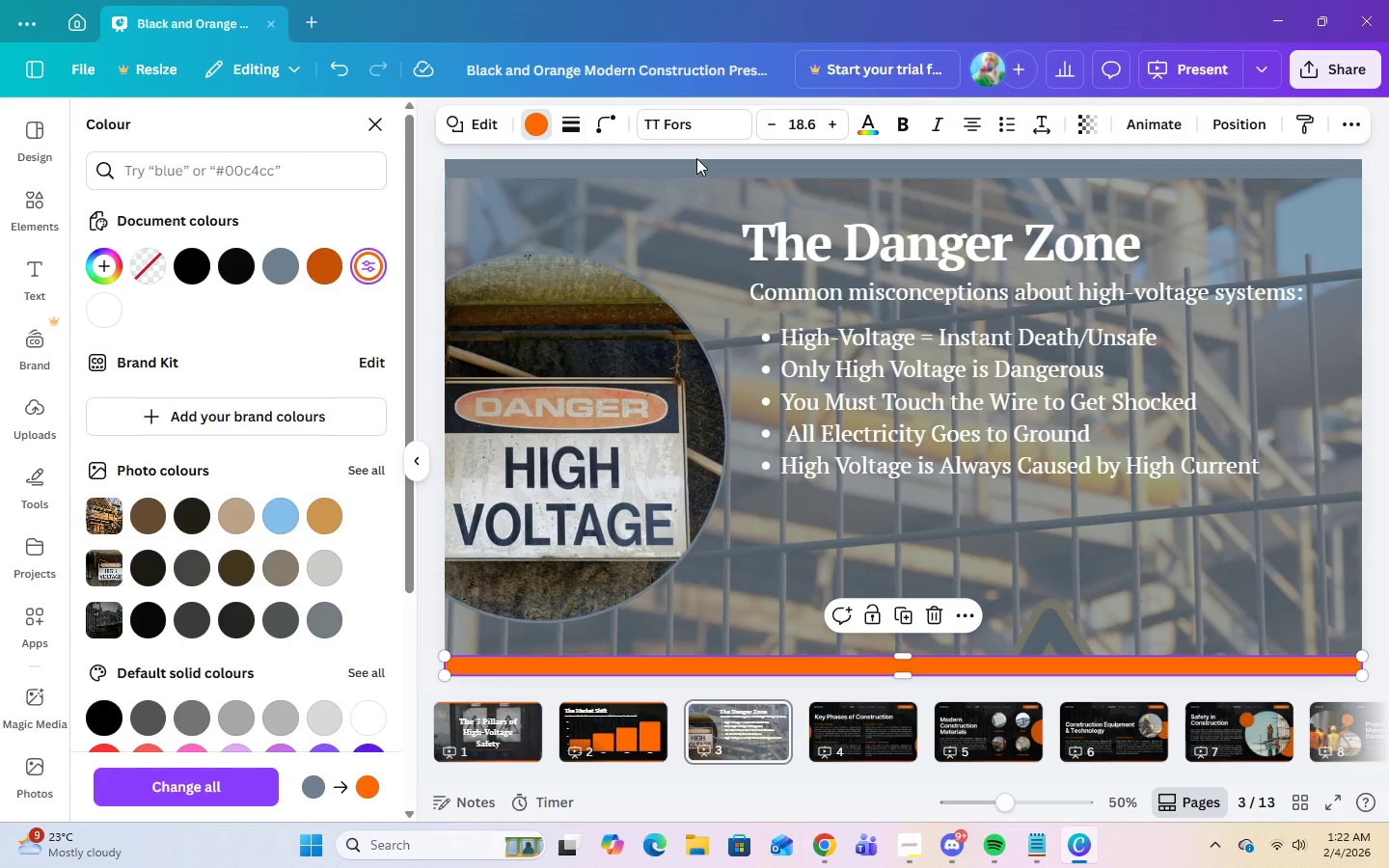 
left_click([696, 166])
 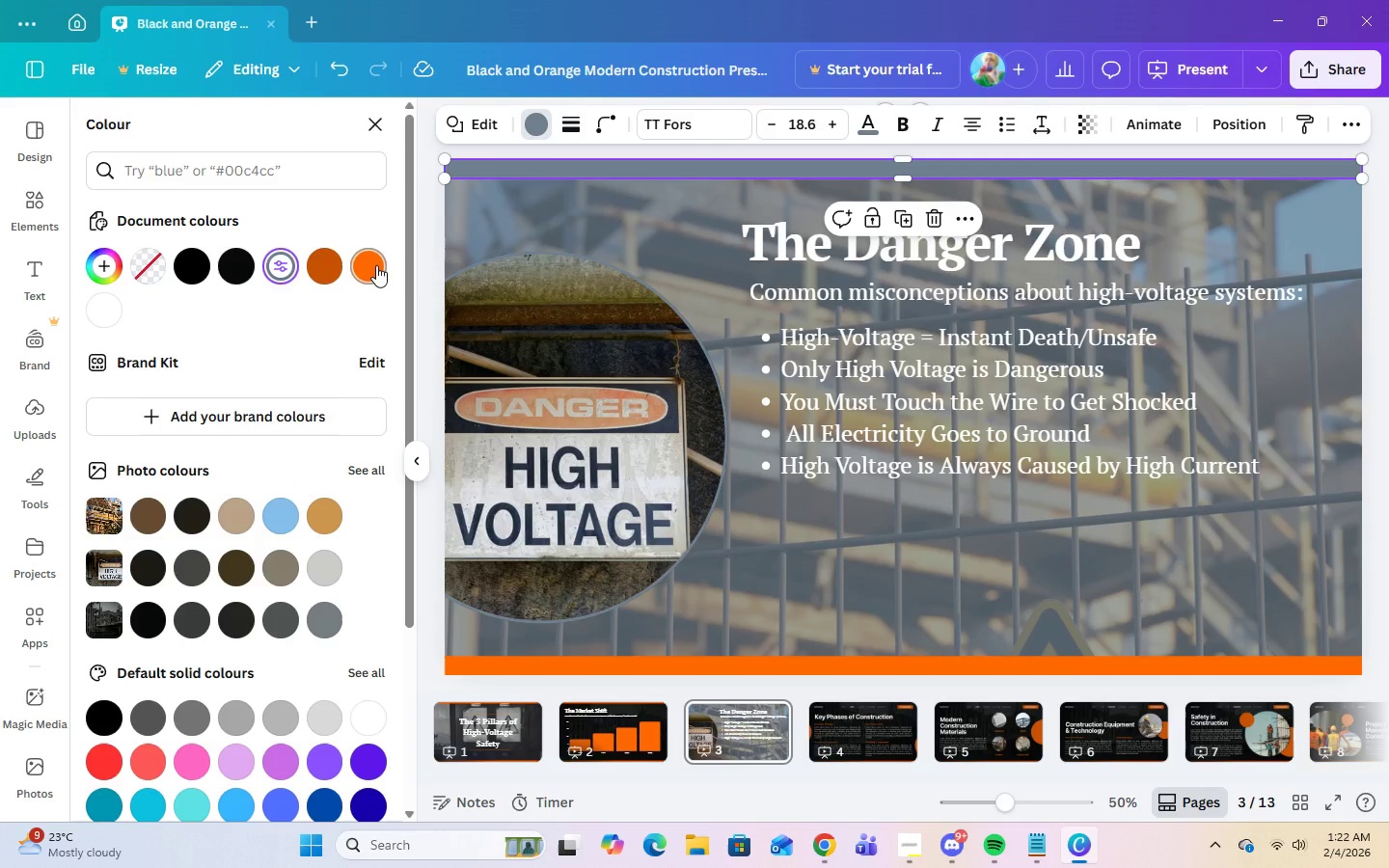 
left_click([376, 265])
 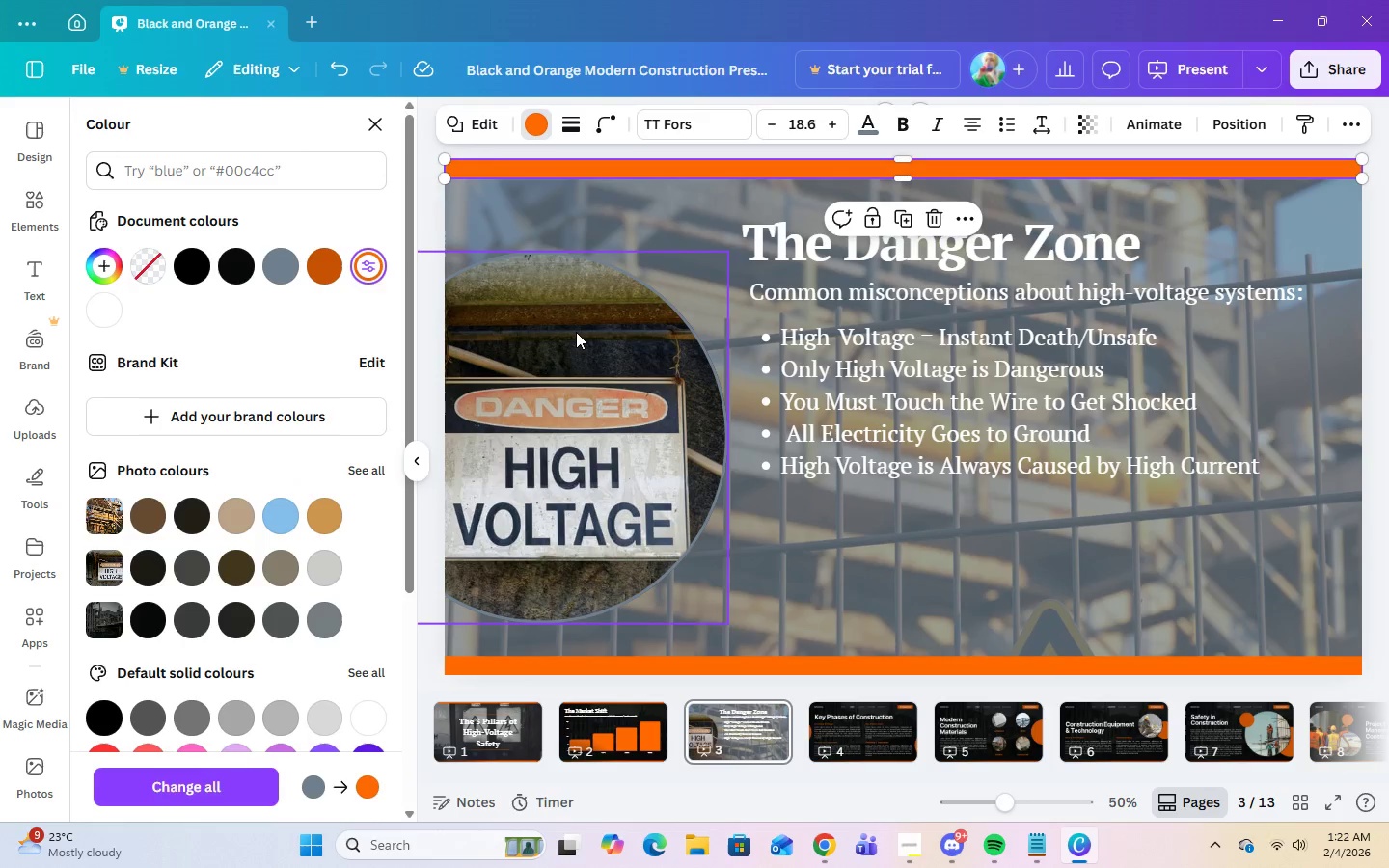 
left_click([576, 332])
 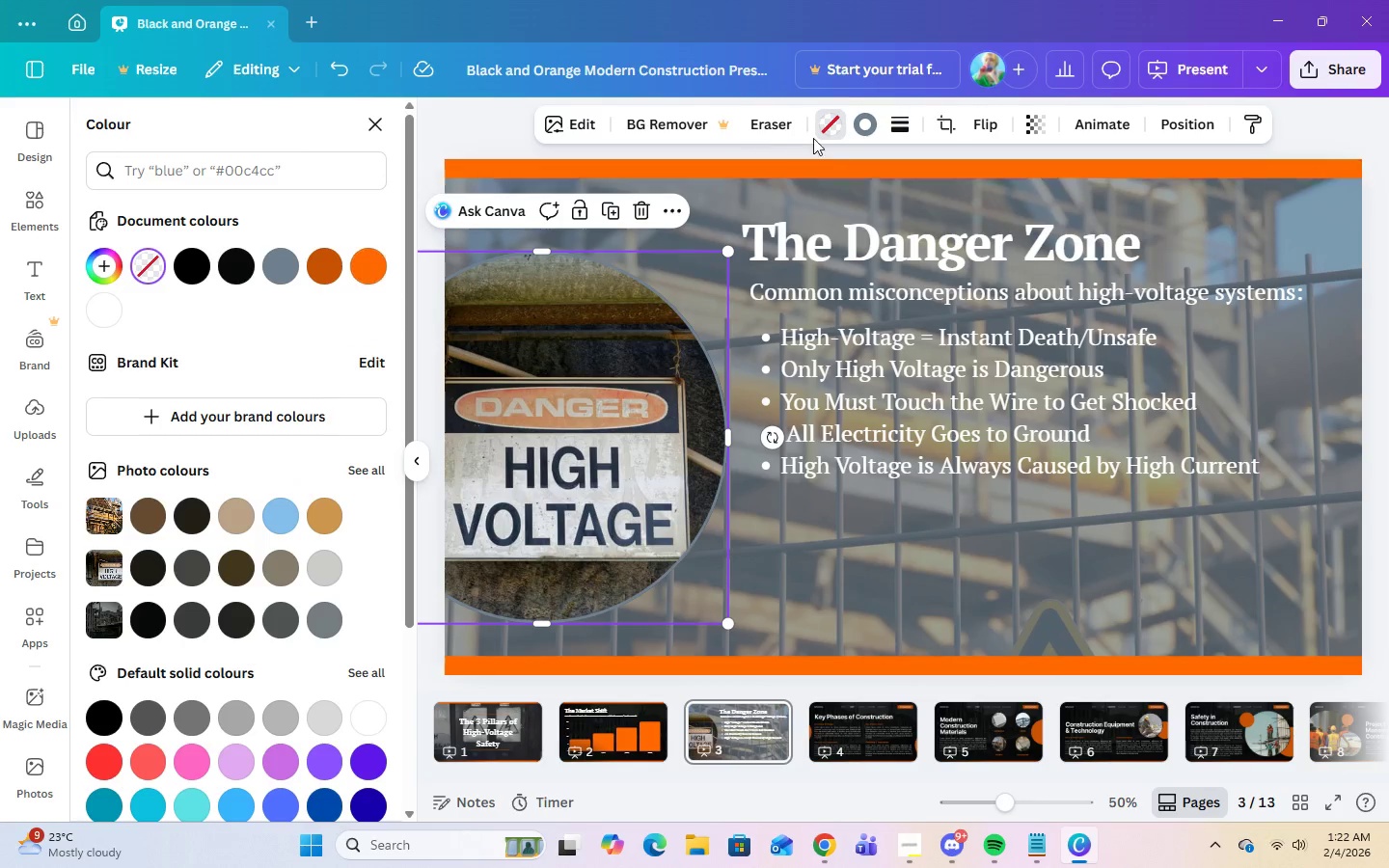 
left_click([861, 128])
 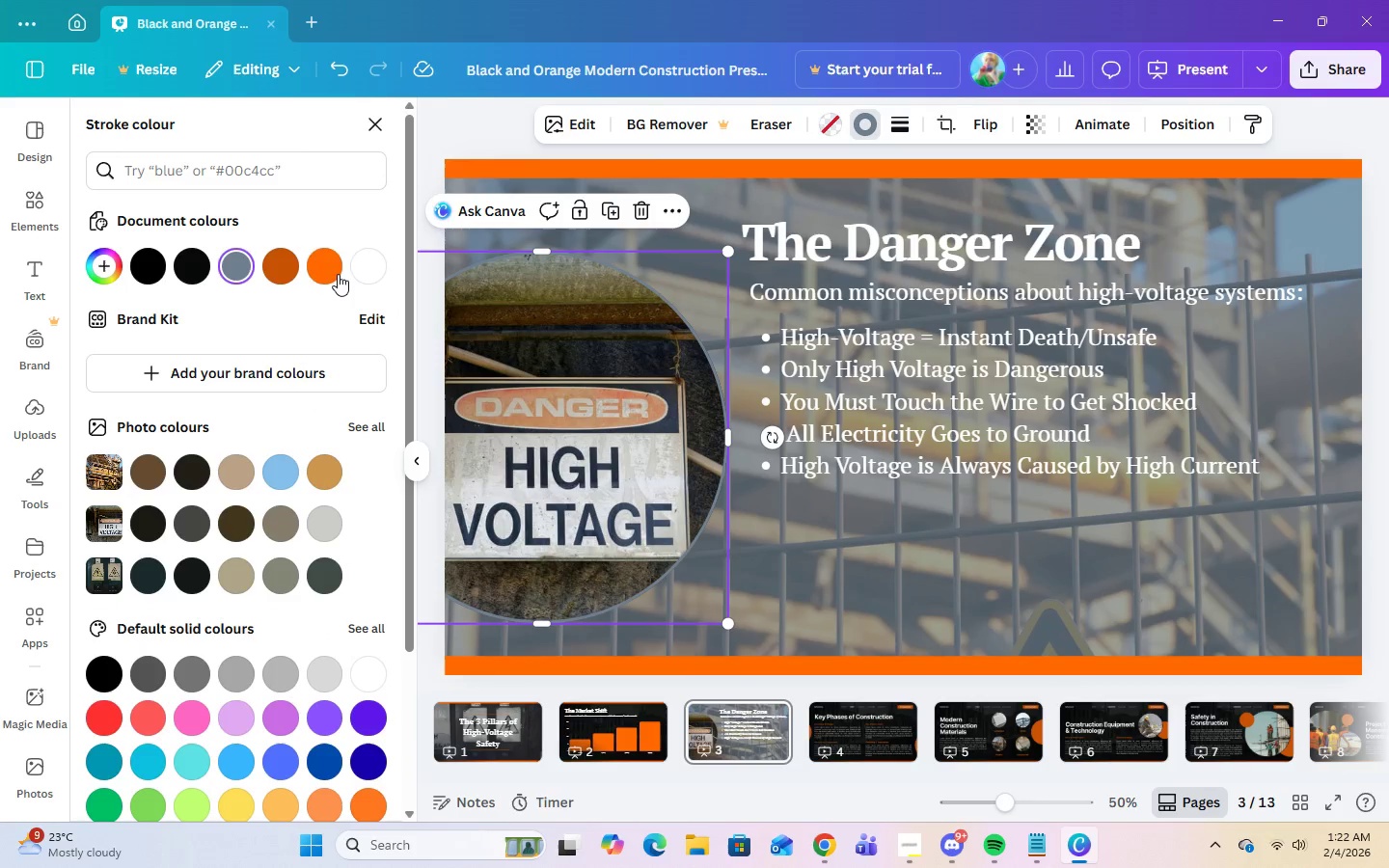 
left_click([338, 274])
 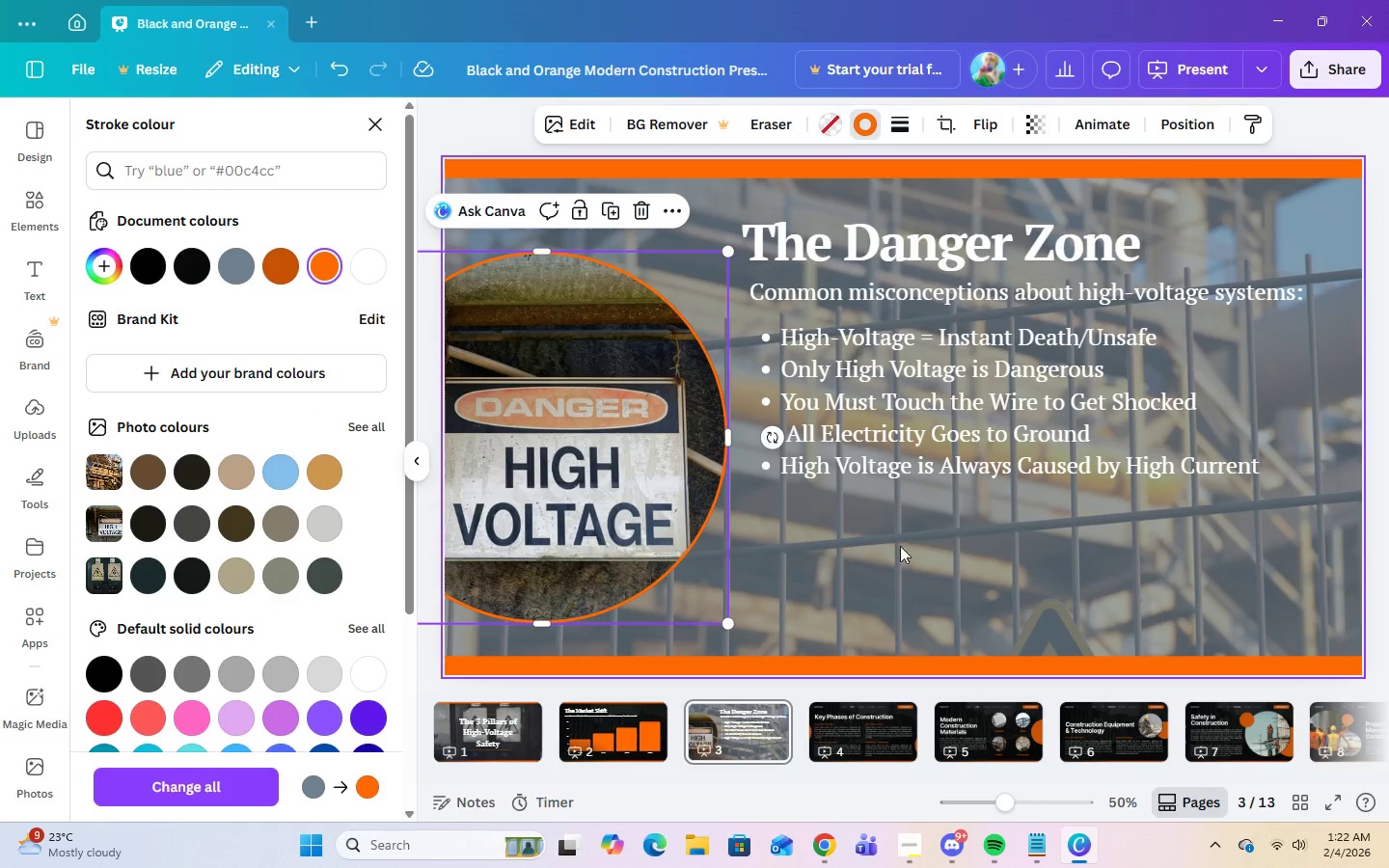 
left_click([957, 554])
 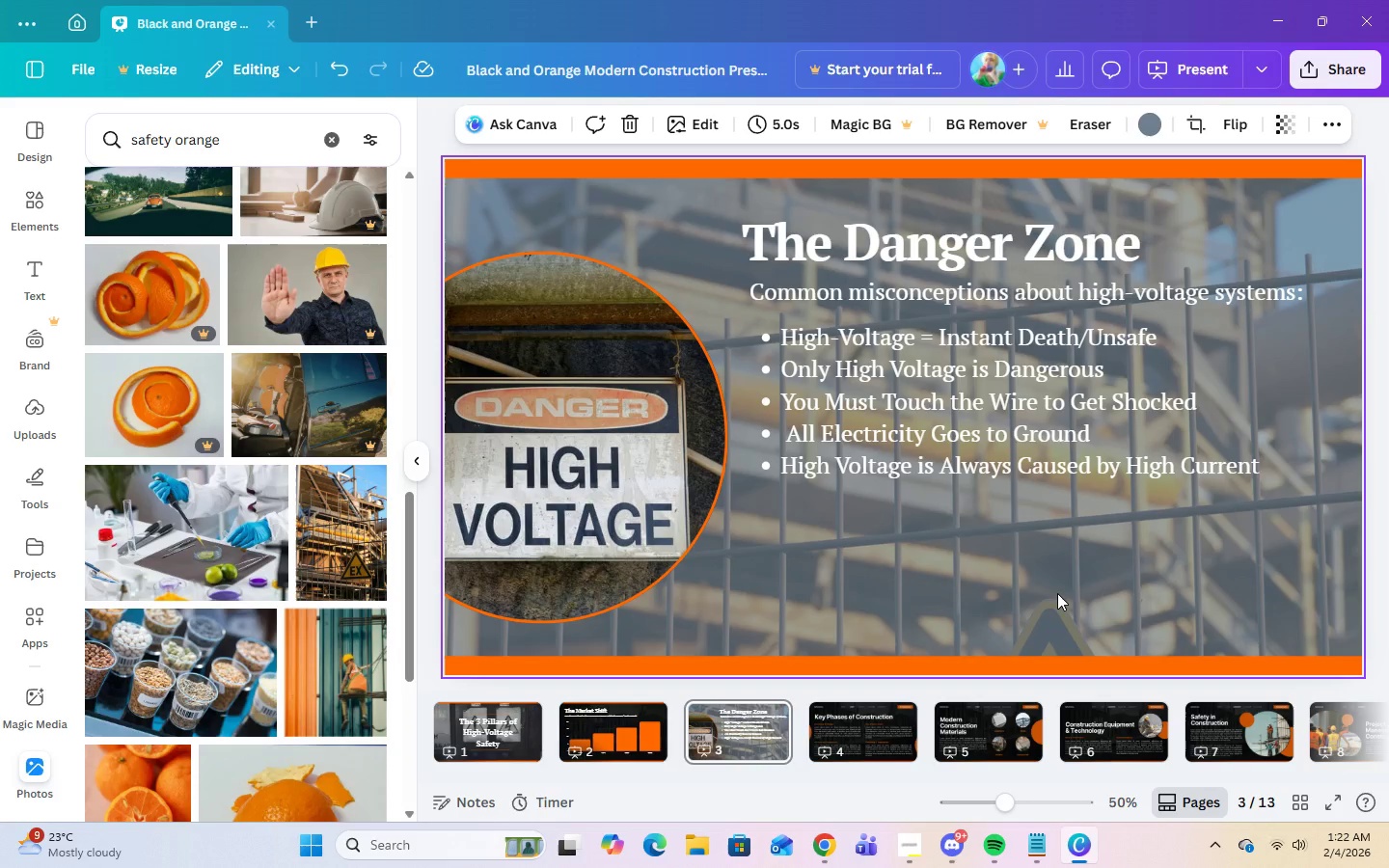 
wait(5.69)
 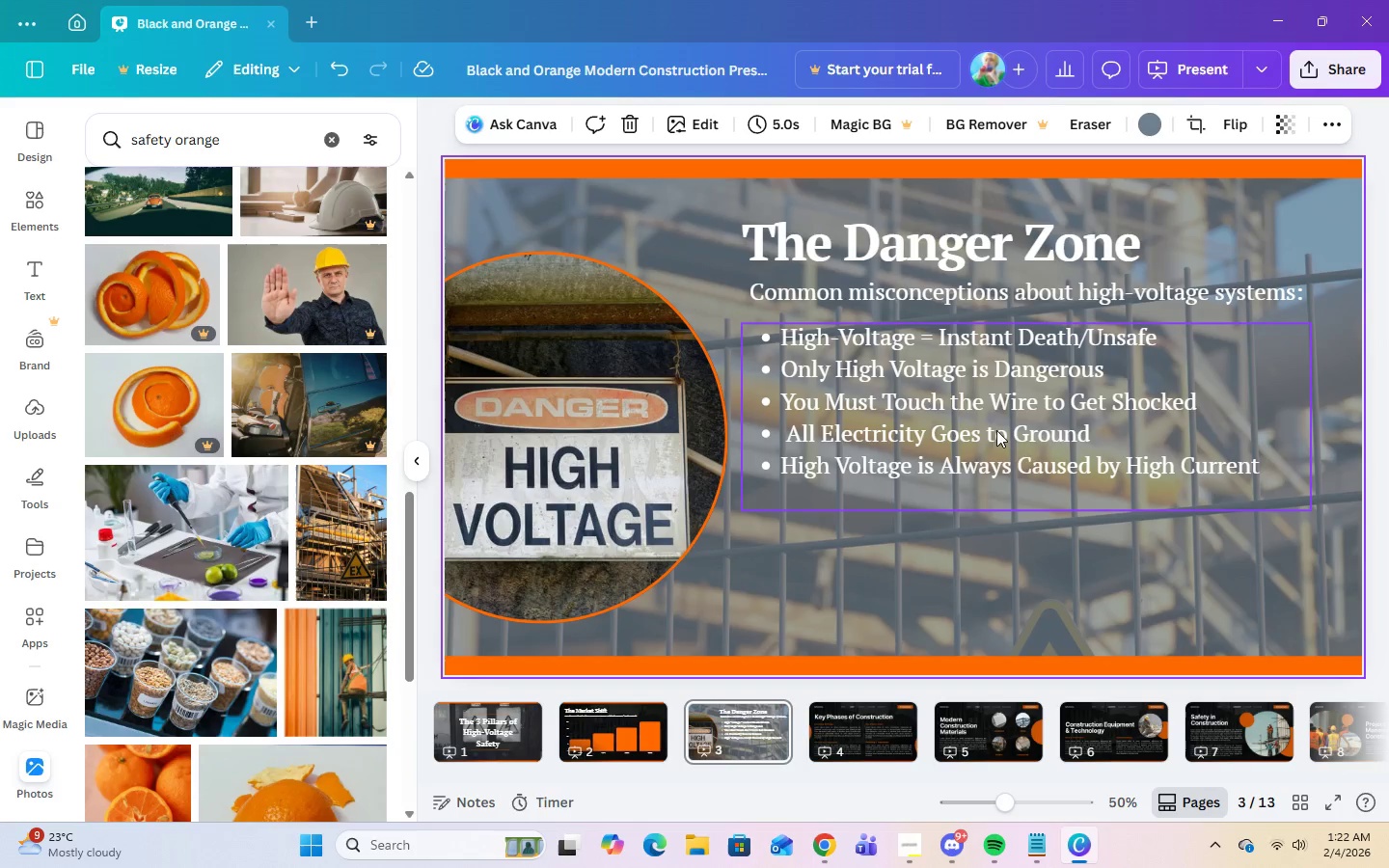 
left_click([984, 429])
 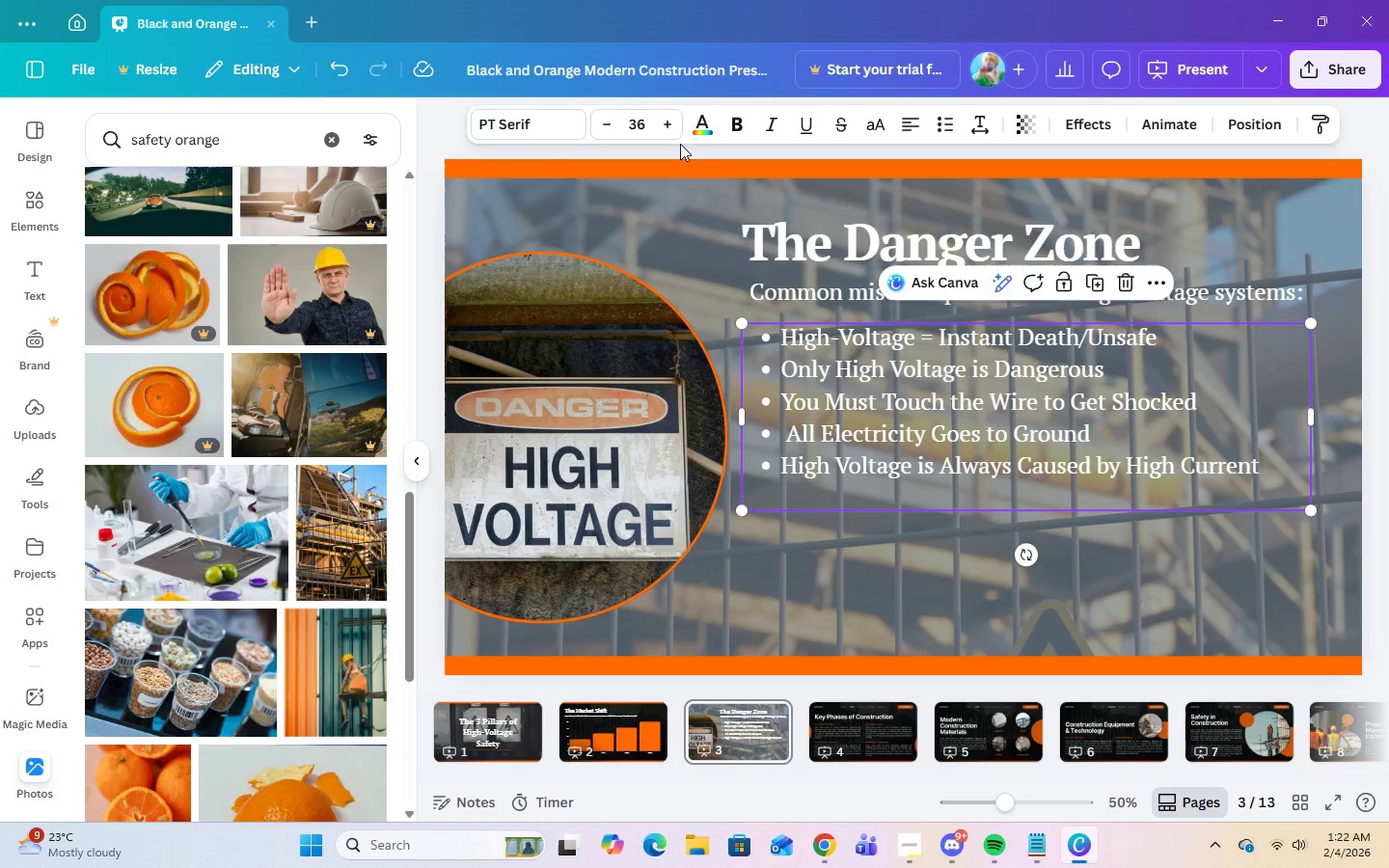 
left_click([697, 133])
 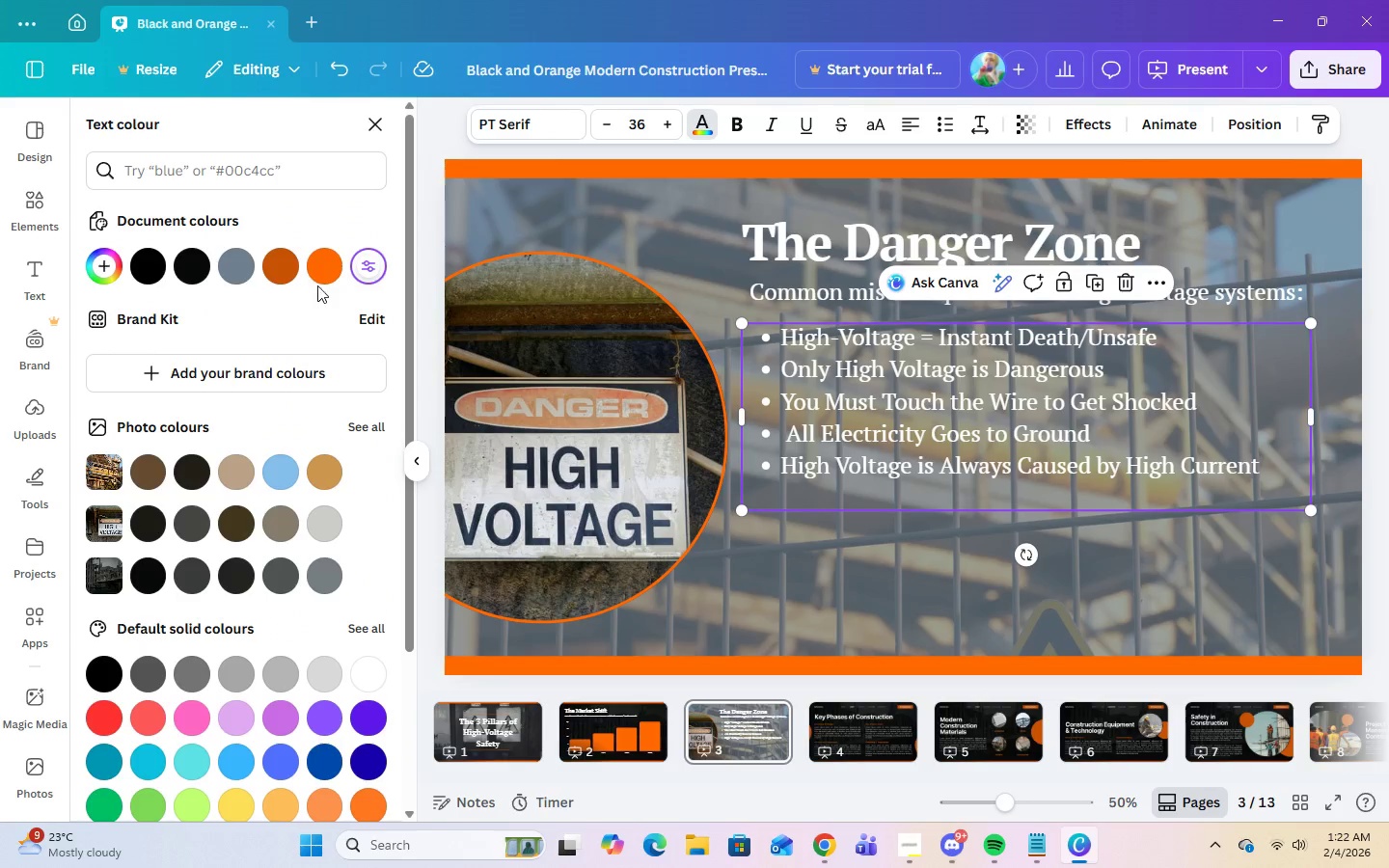 
left_click([322, 269])
 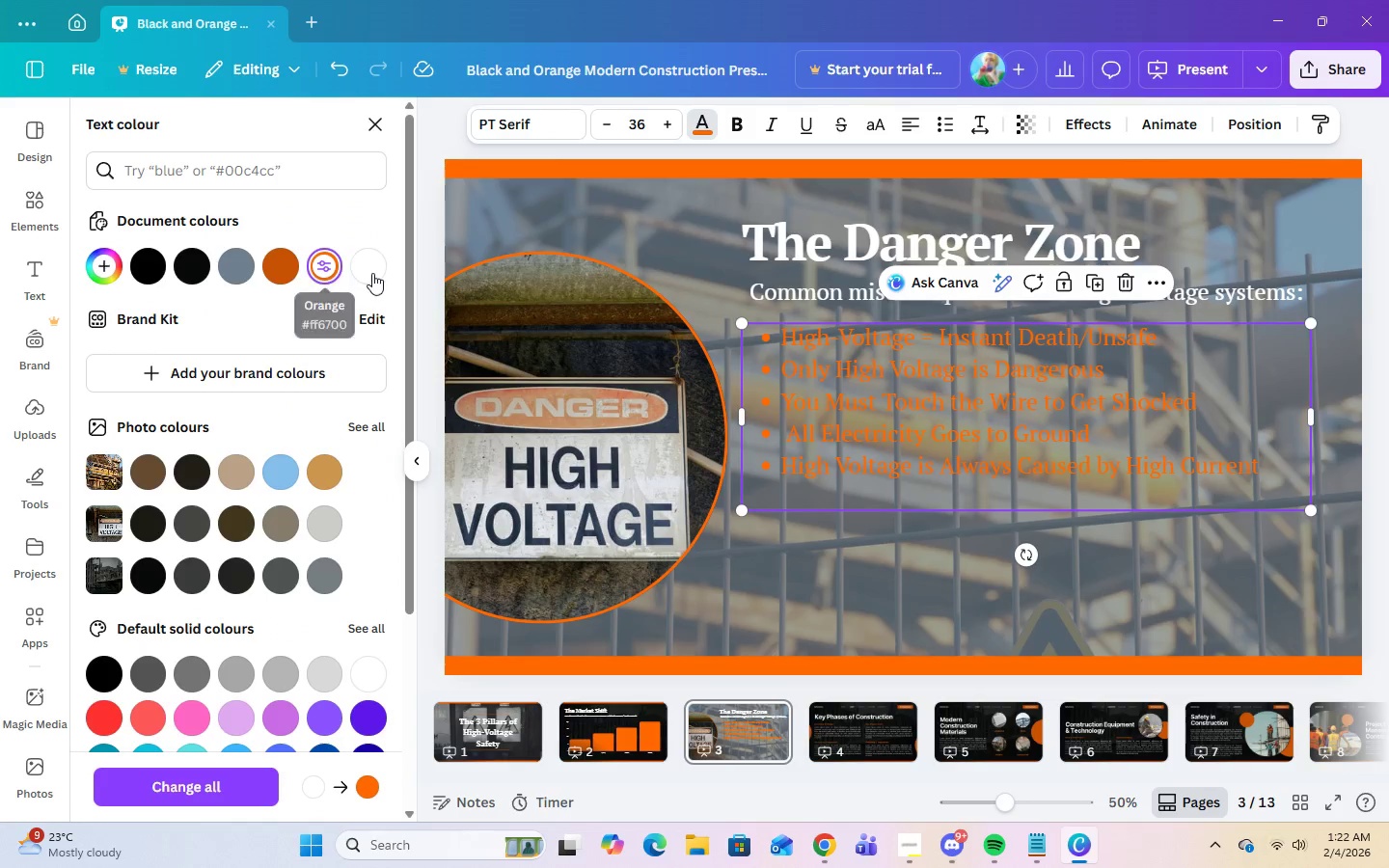 
left_click([380, 264])
 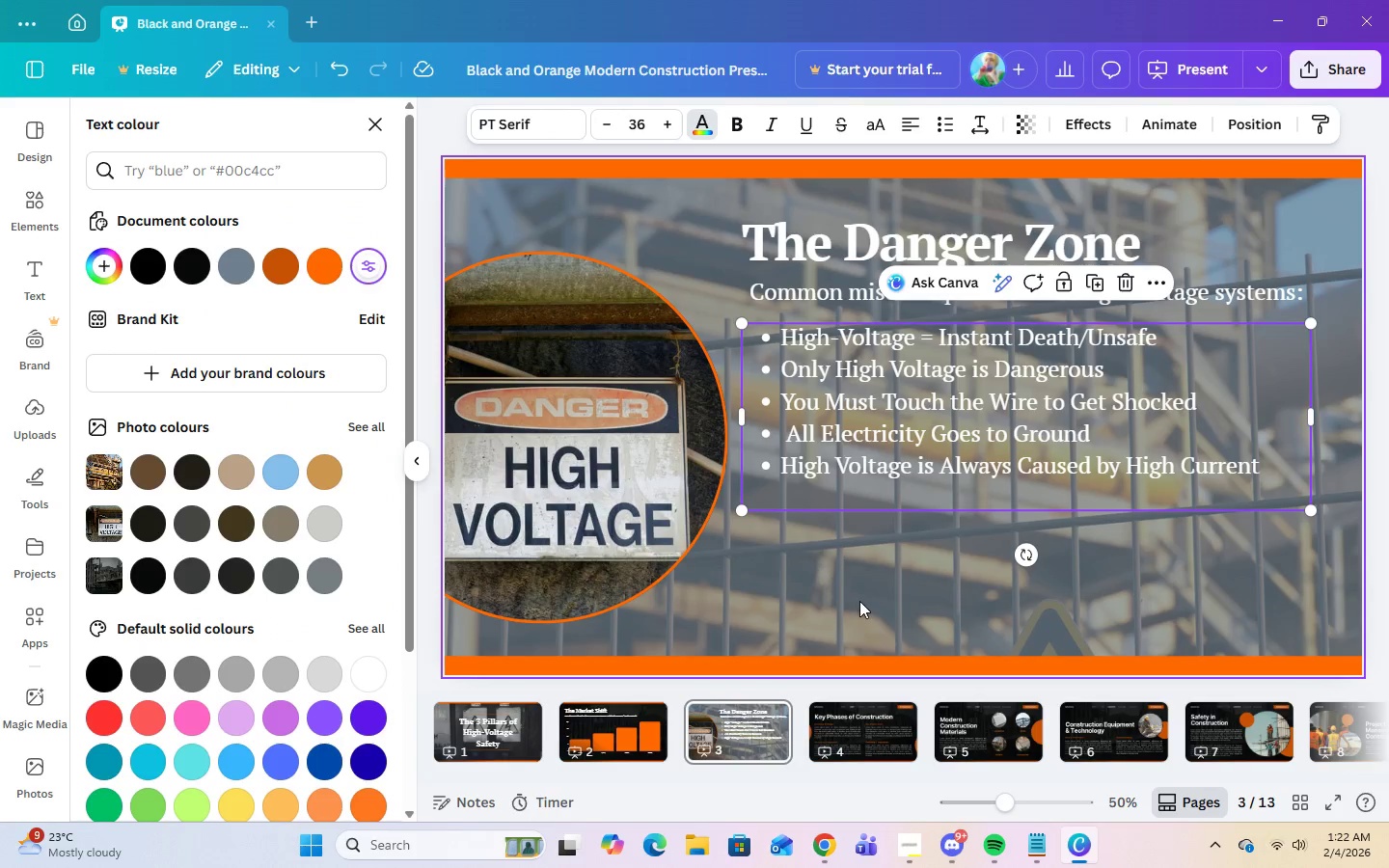 
left_click([863, 604])
 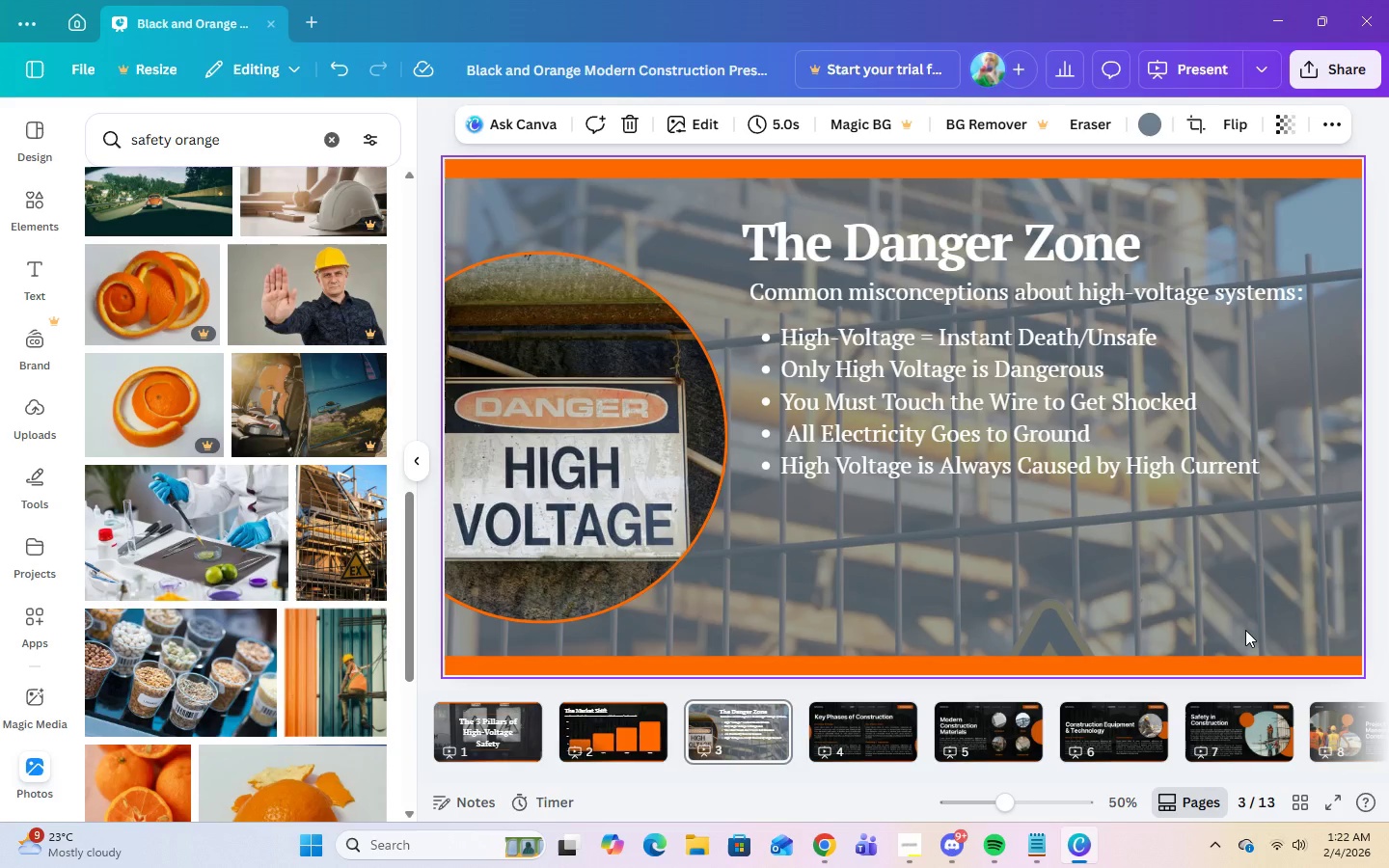 
wait(10.7)
 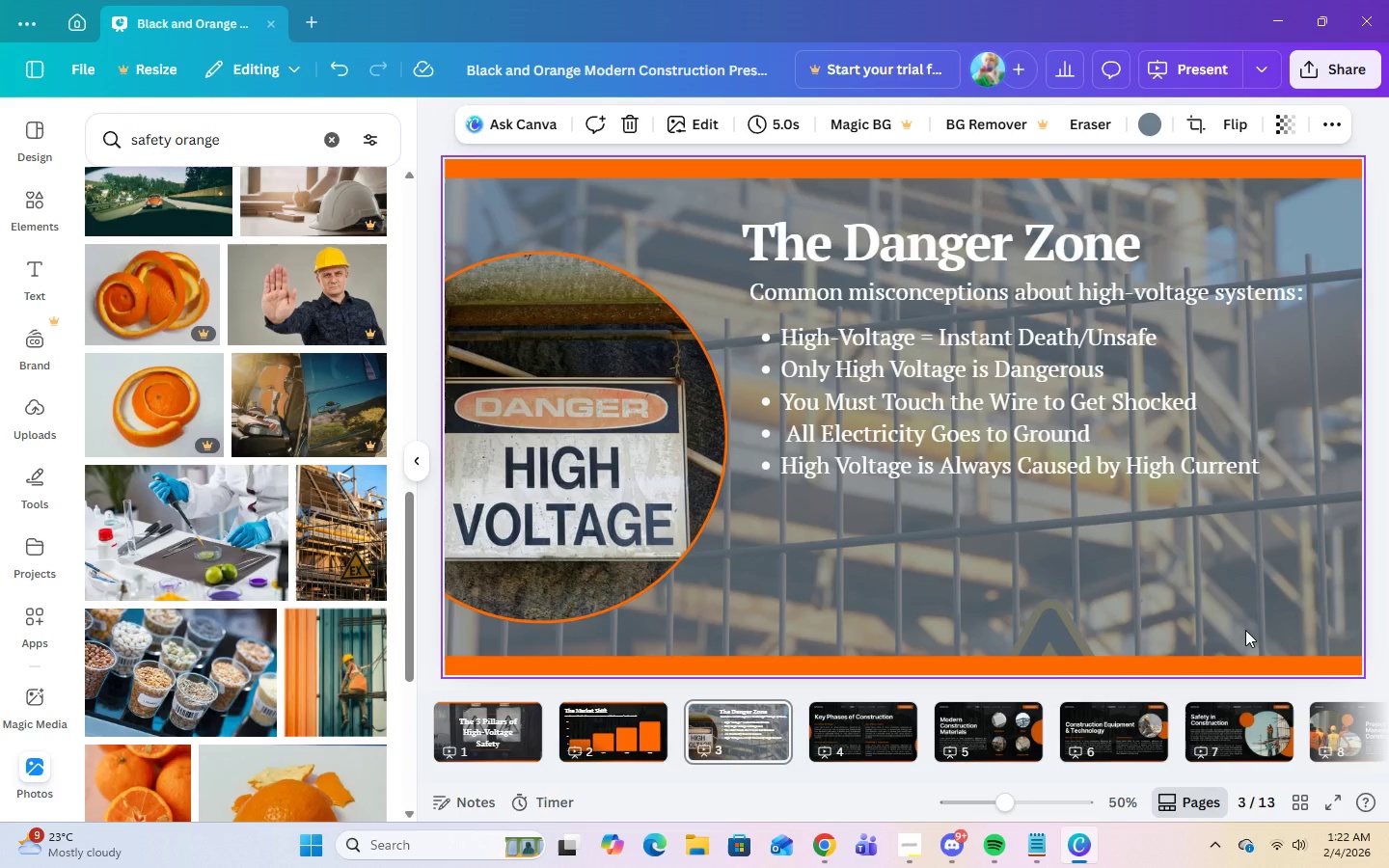 
left_click([595, 727])
 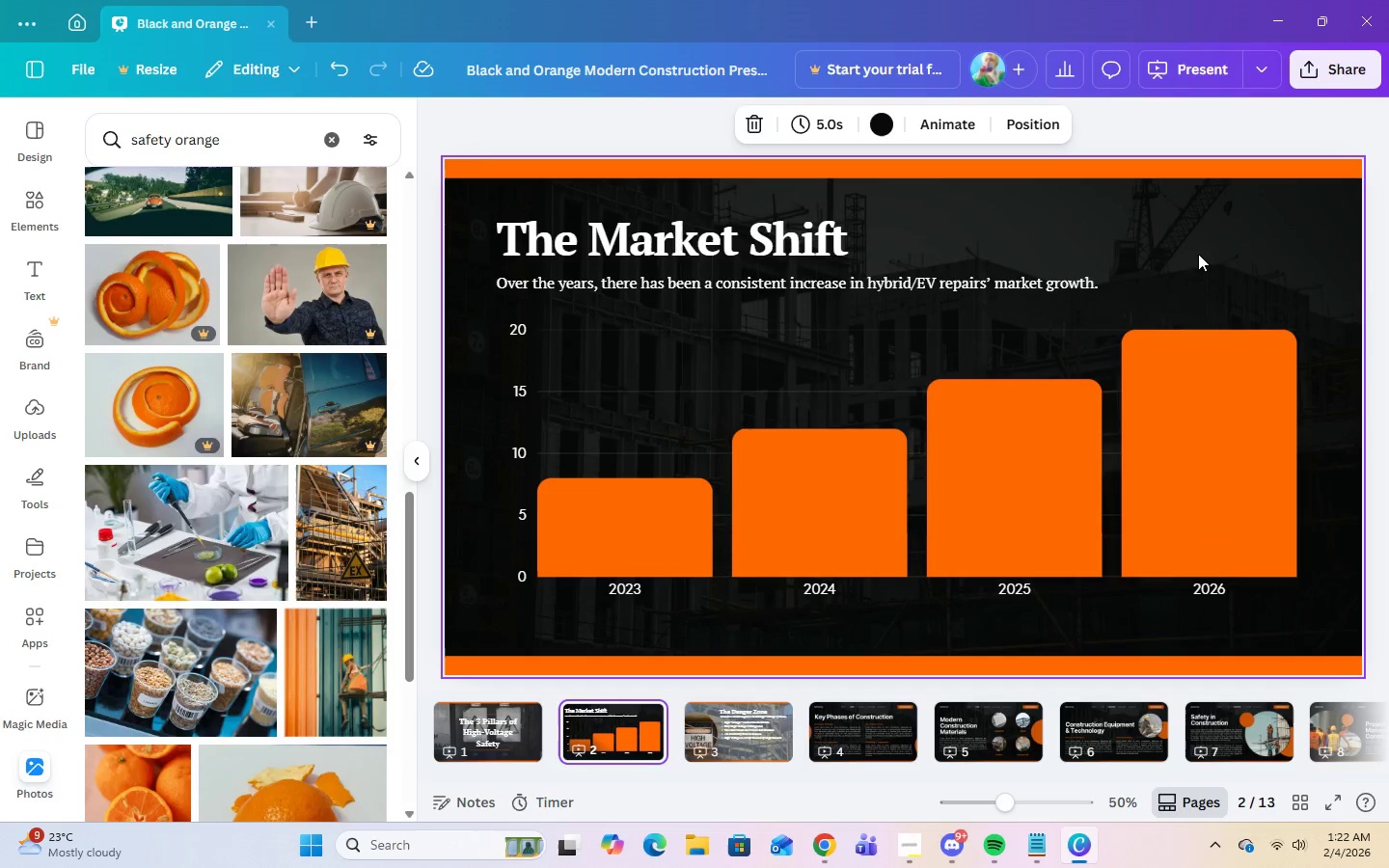 
left_click([1231, 247])
 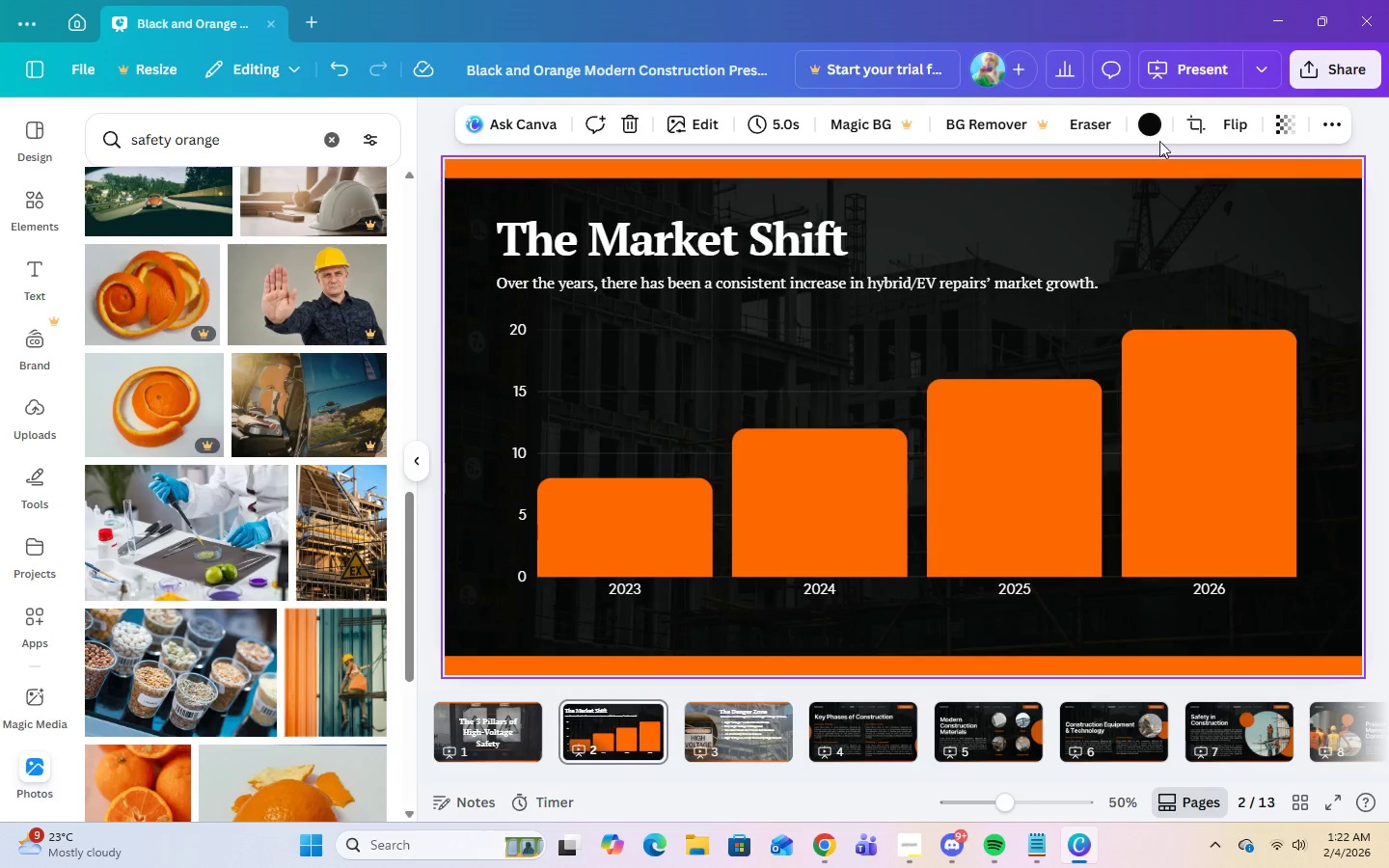 
left_click([1151, 127])
 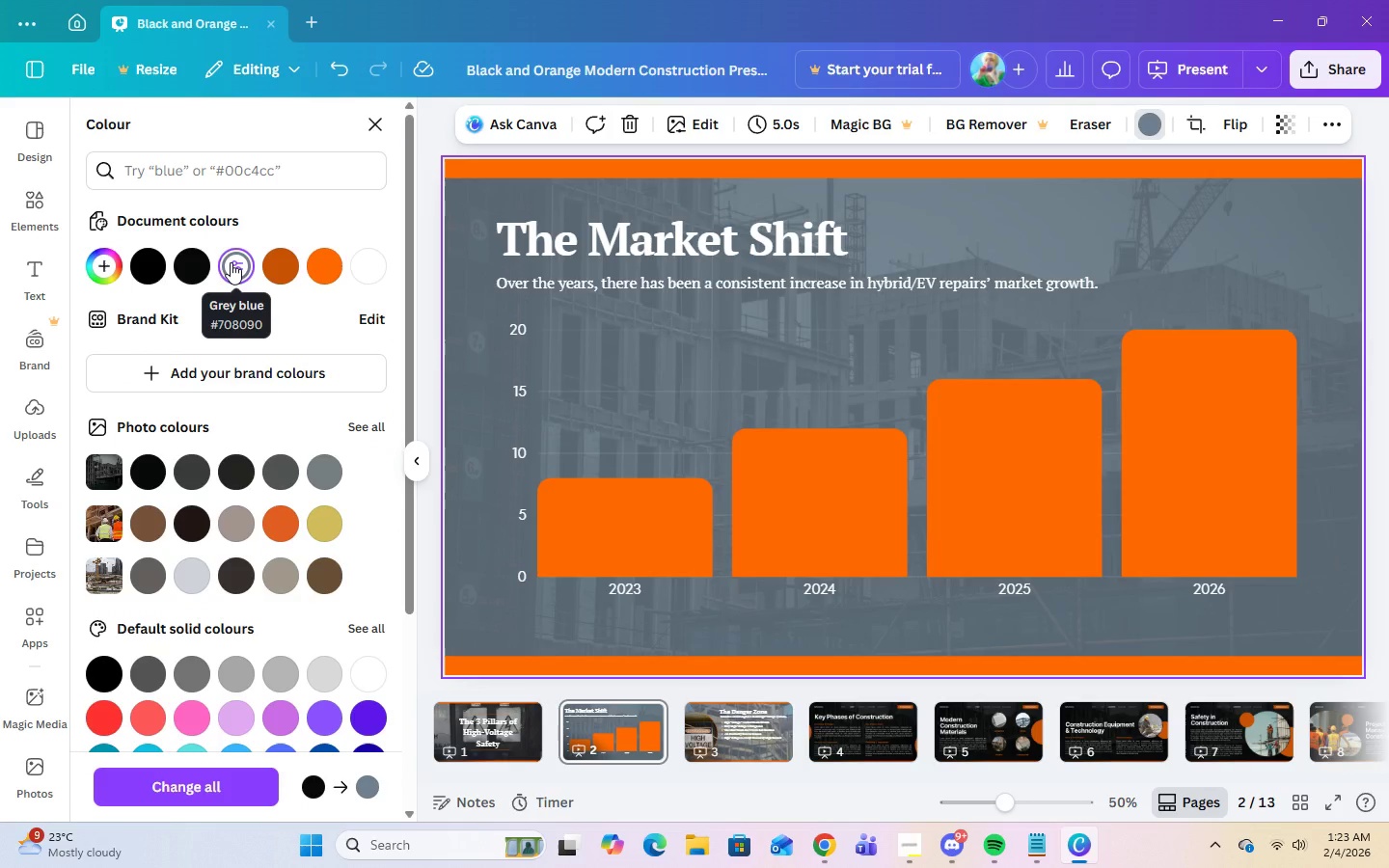 
wait(5.95)
 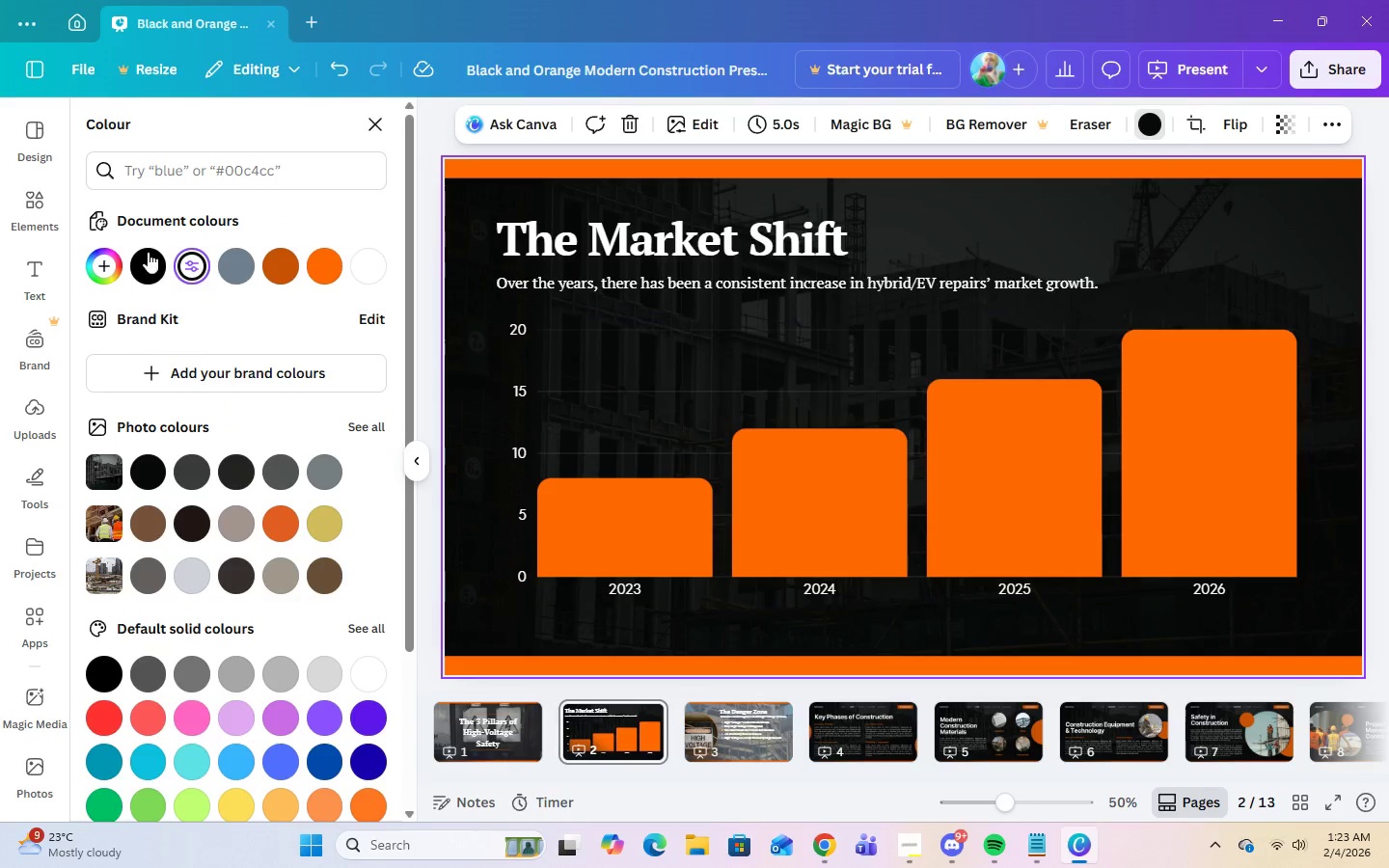 
left_click([1272, 135])
 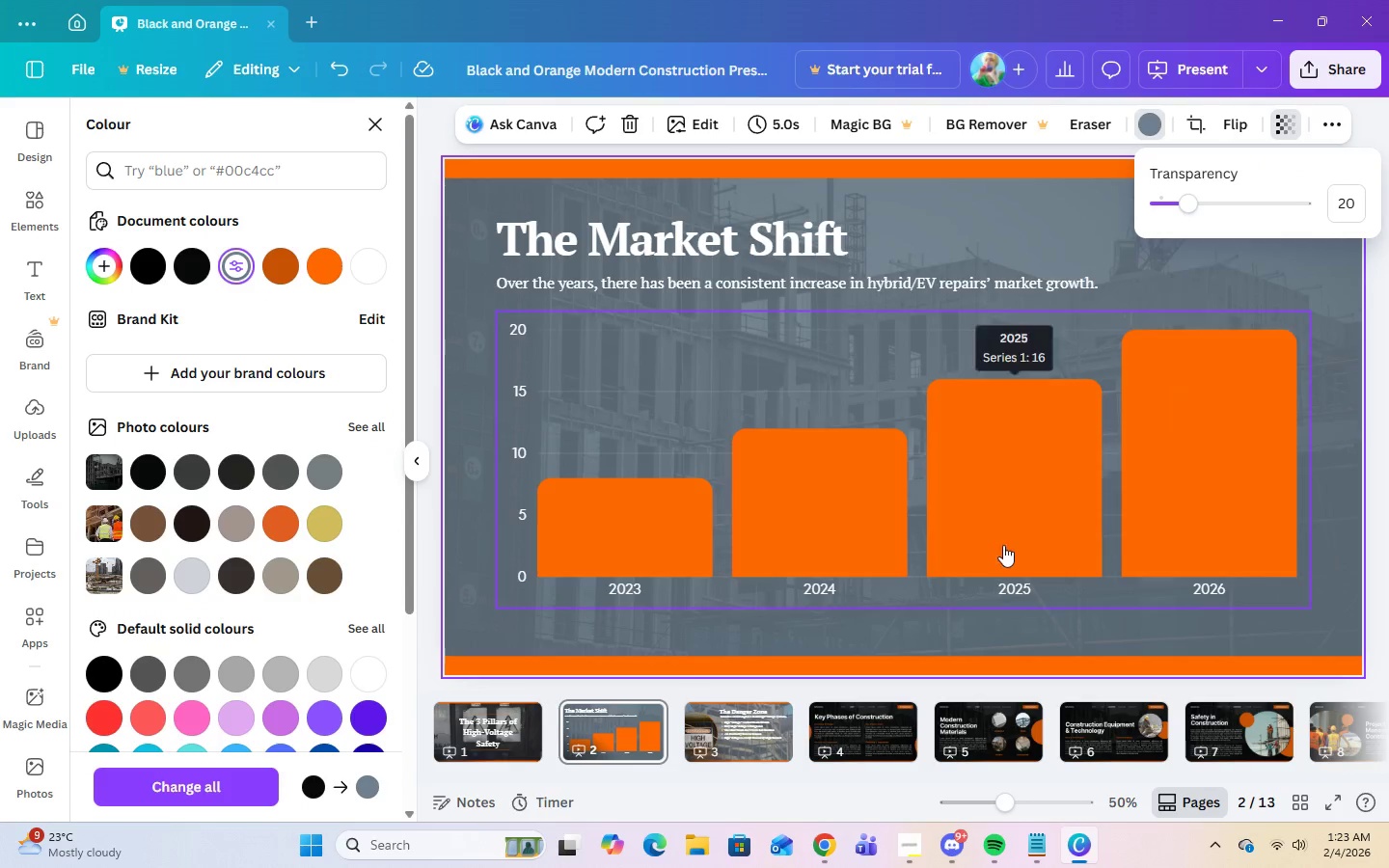 
left_click([755, 742])
 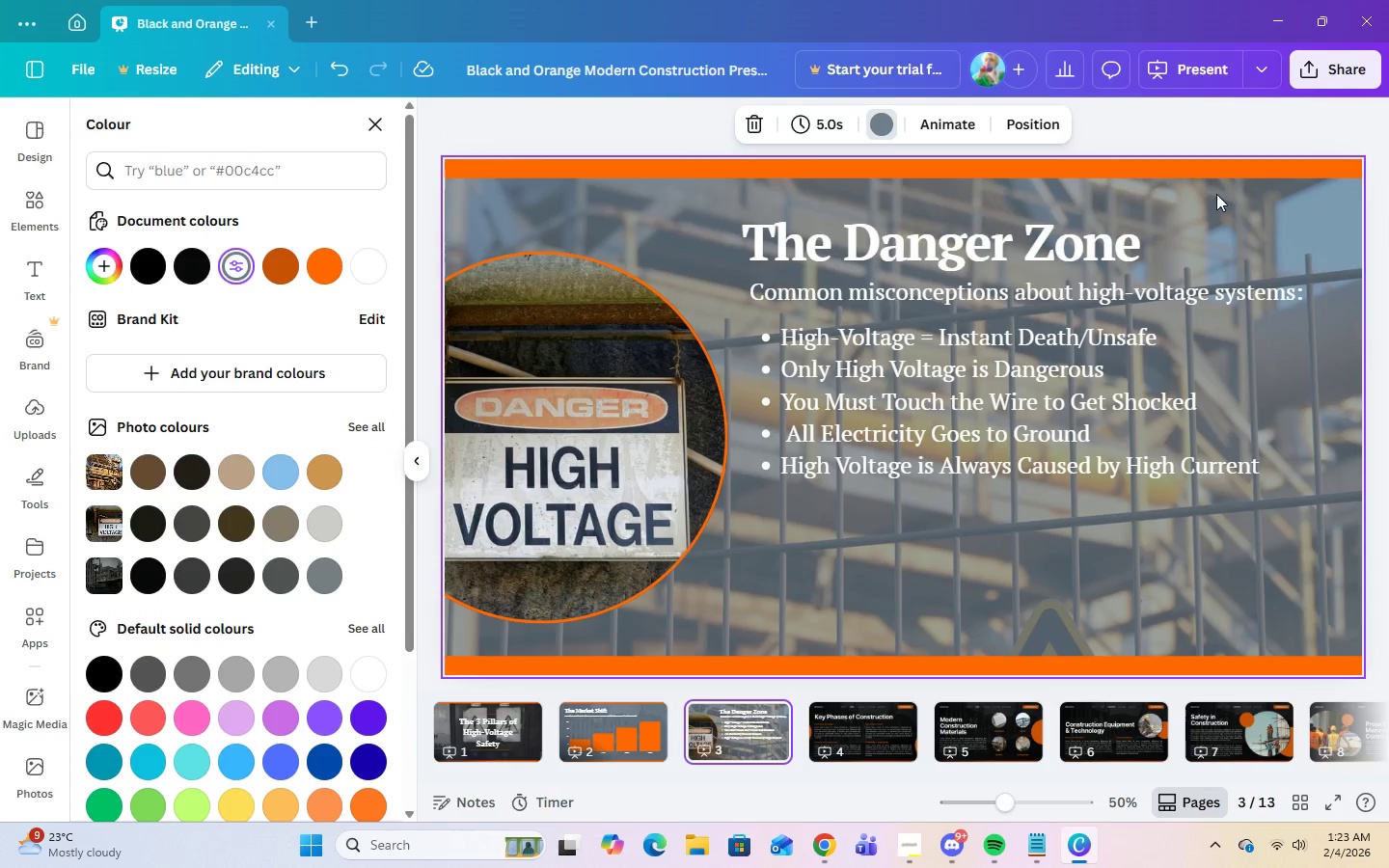 
left_click([1218, 229])
 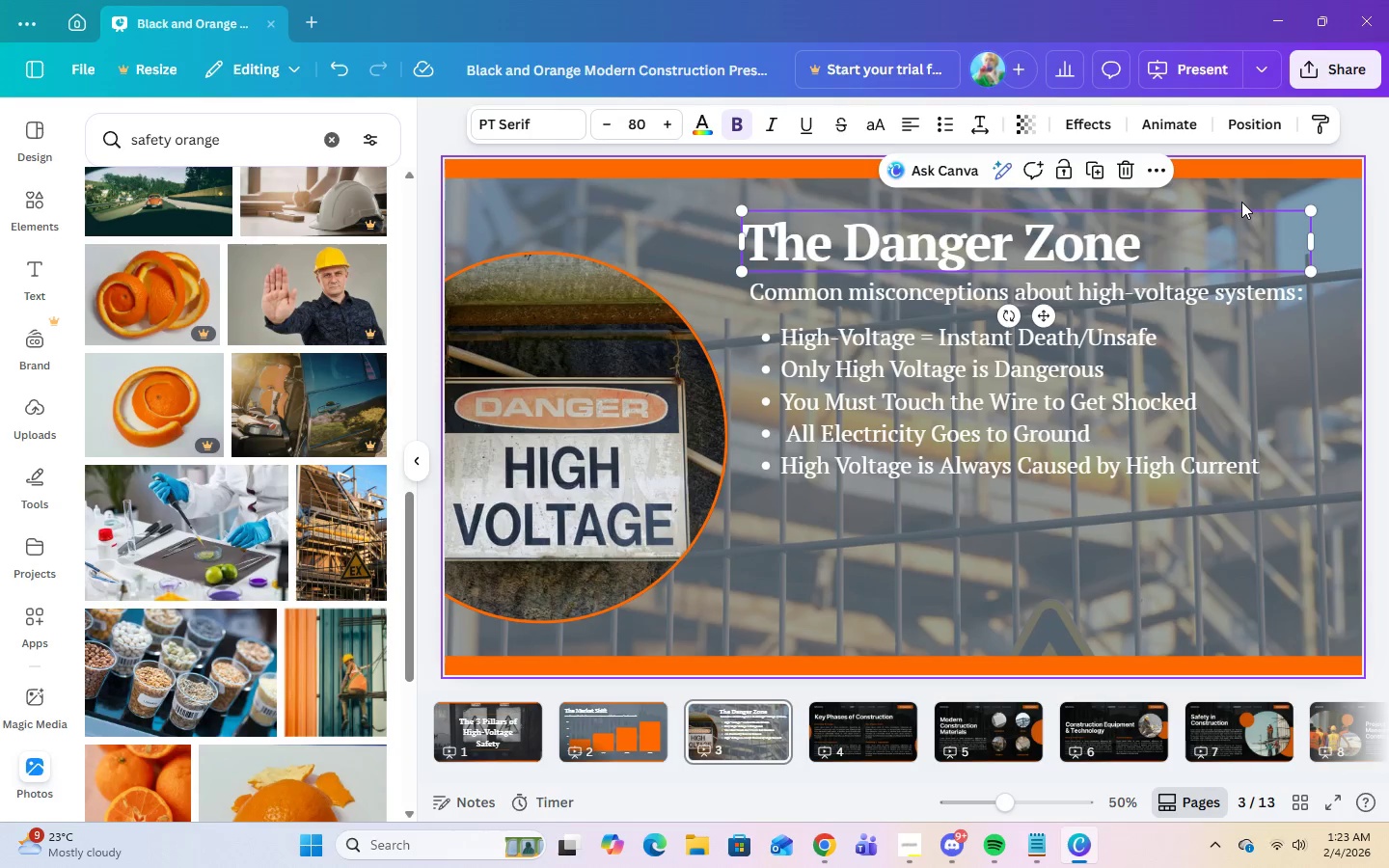 
left_click([1241, 200])
 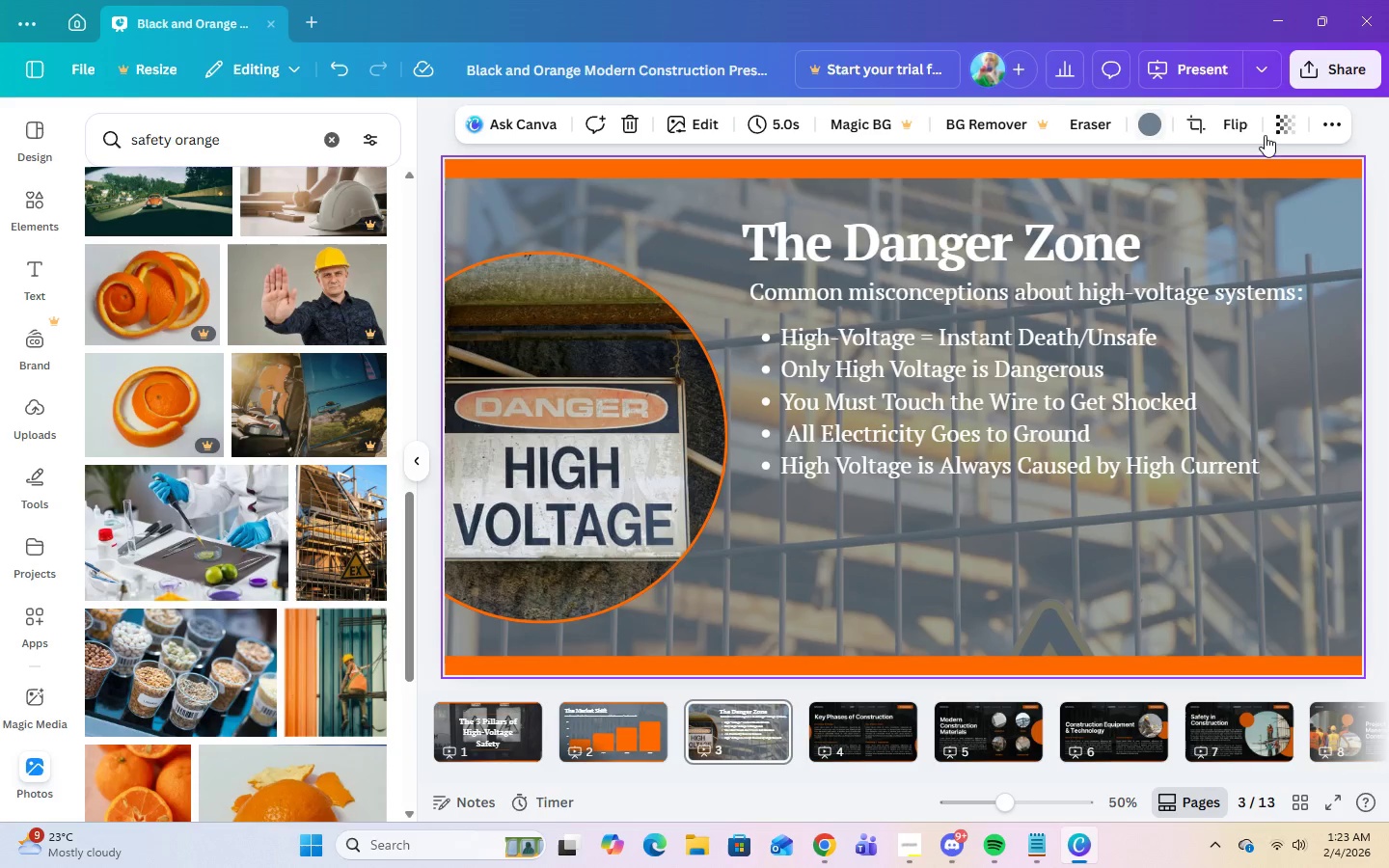 
left_click([1277, 135])
 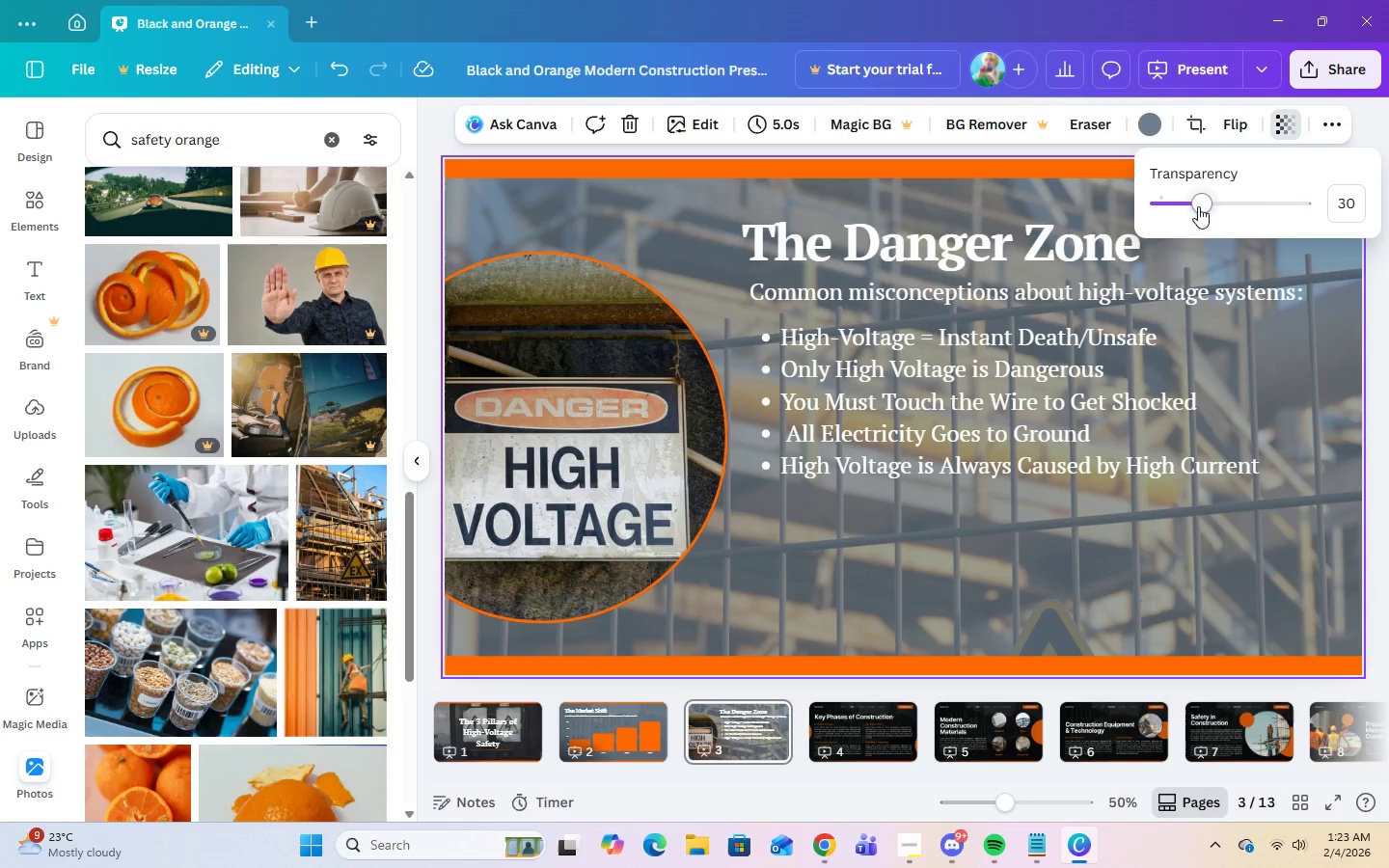 
left_click_drag(start_coordinate=[1198, 206], to_coordinate=[1184, 210])
 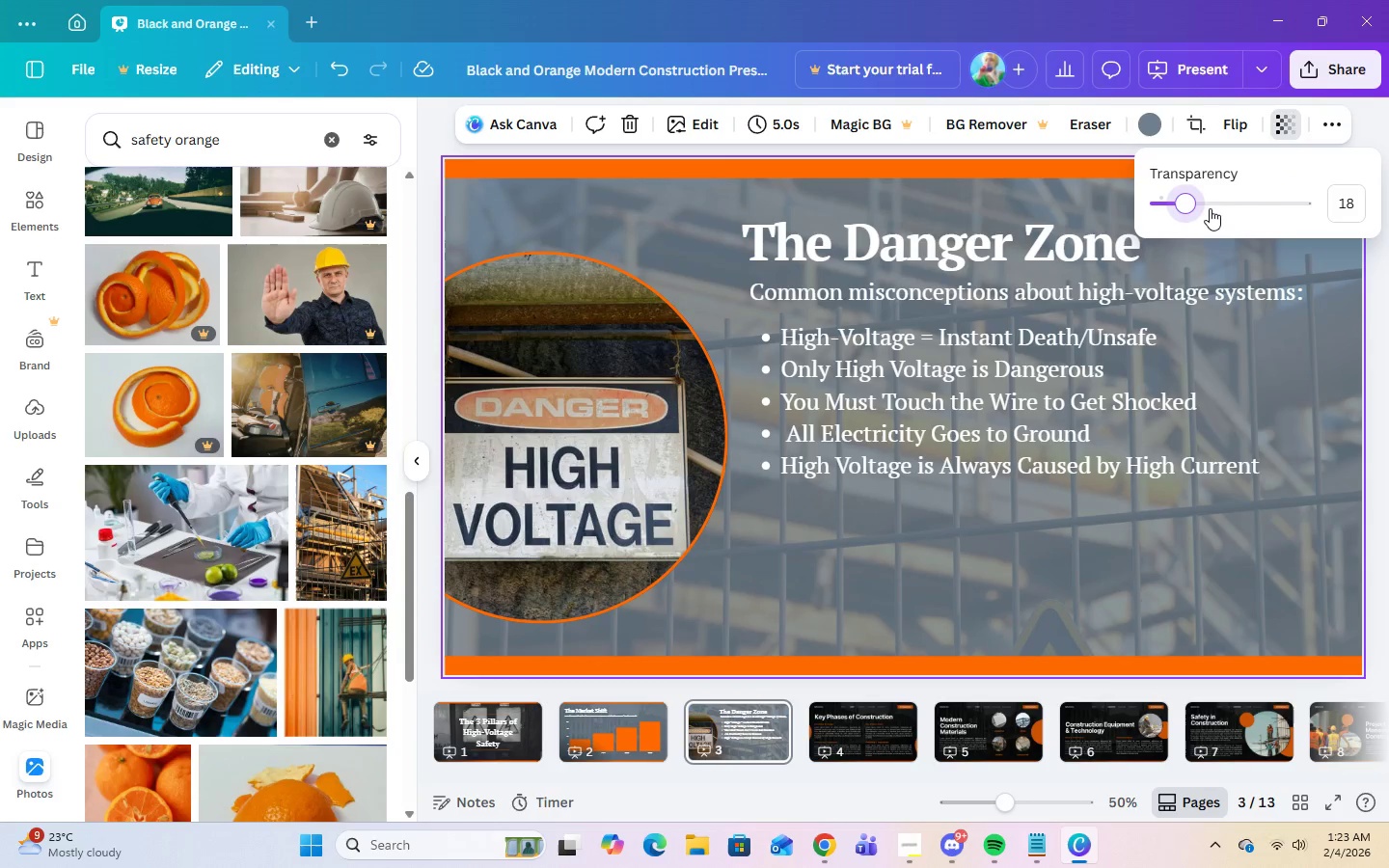 
left_click([1184, 210])
 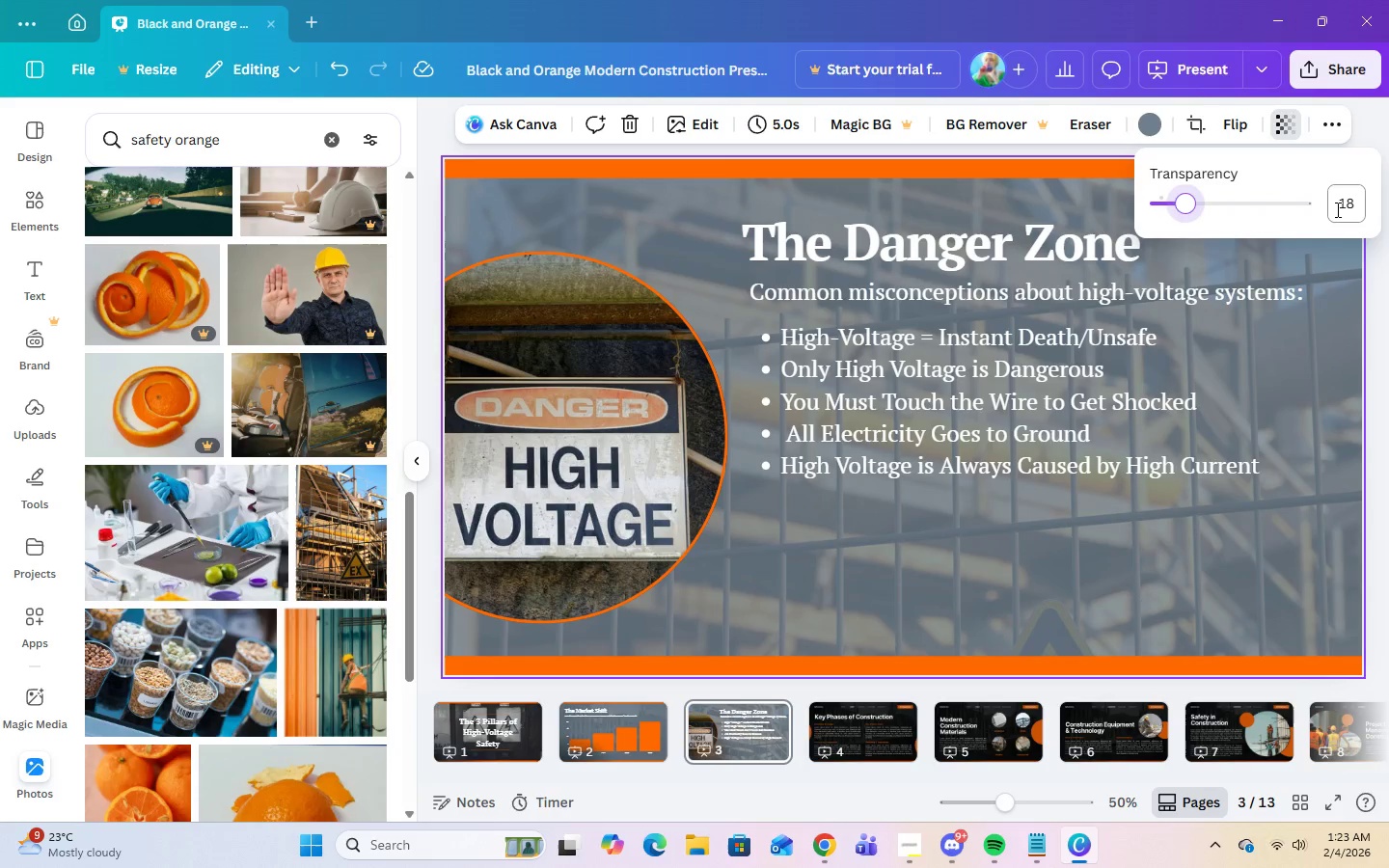 
left_click([1336, 207])
 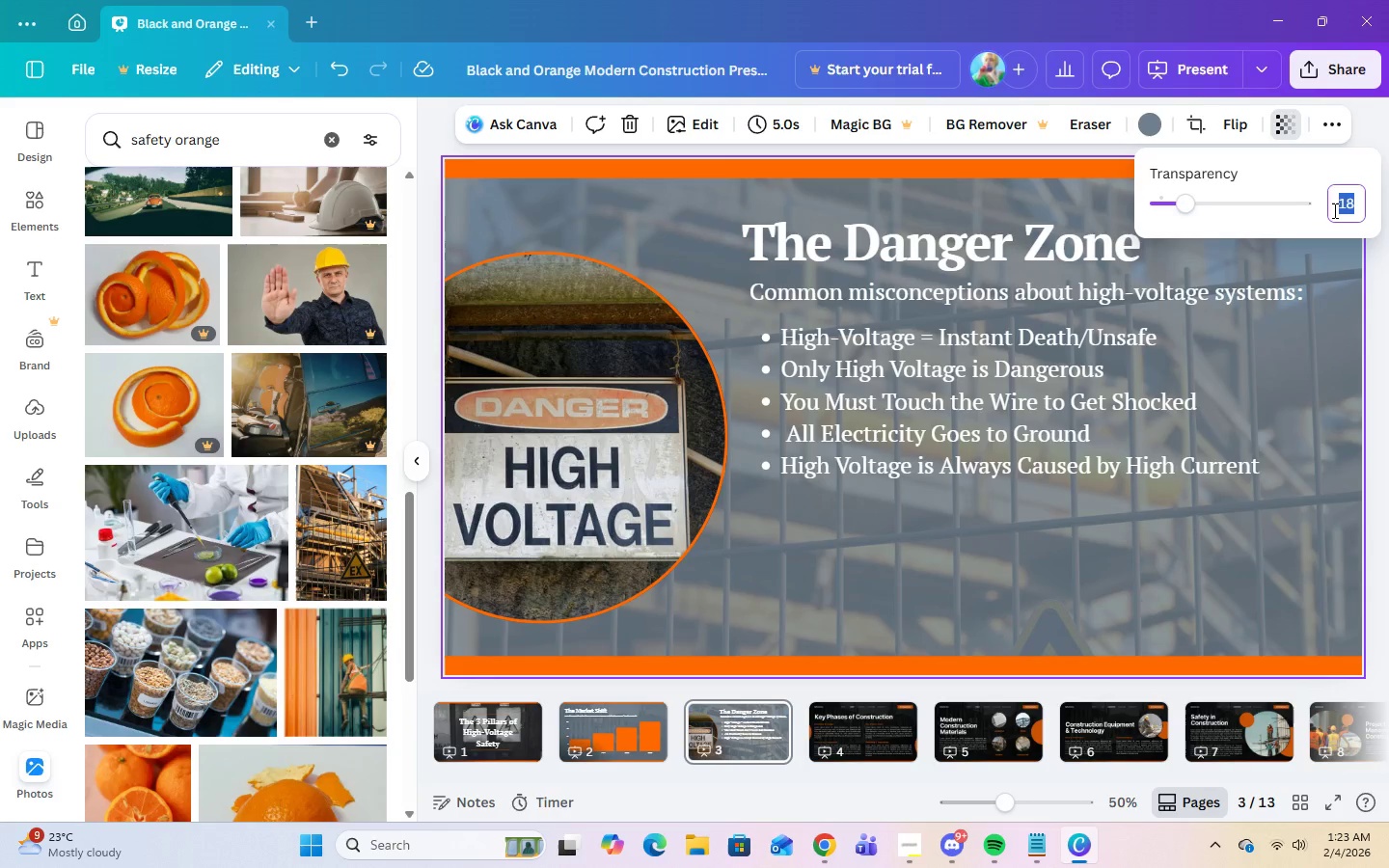 
key(Numpad2)
 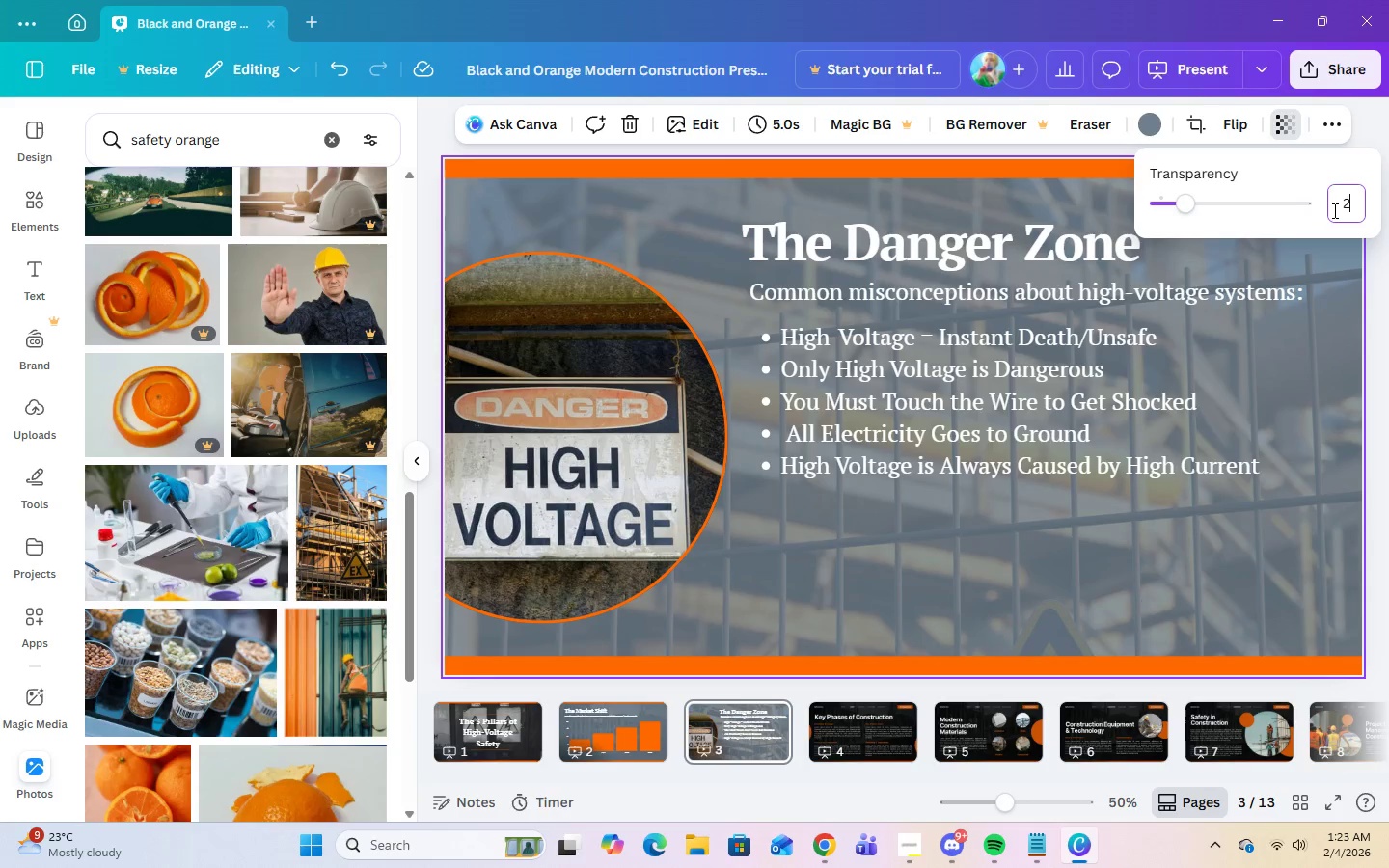 
key(Numpad0)
 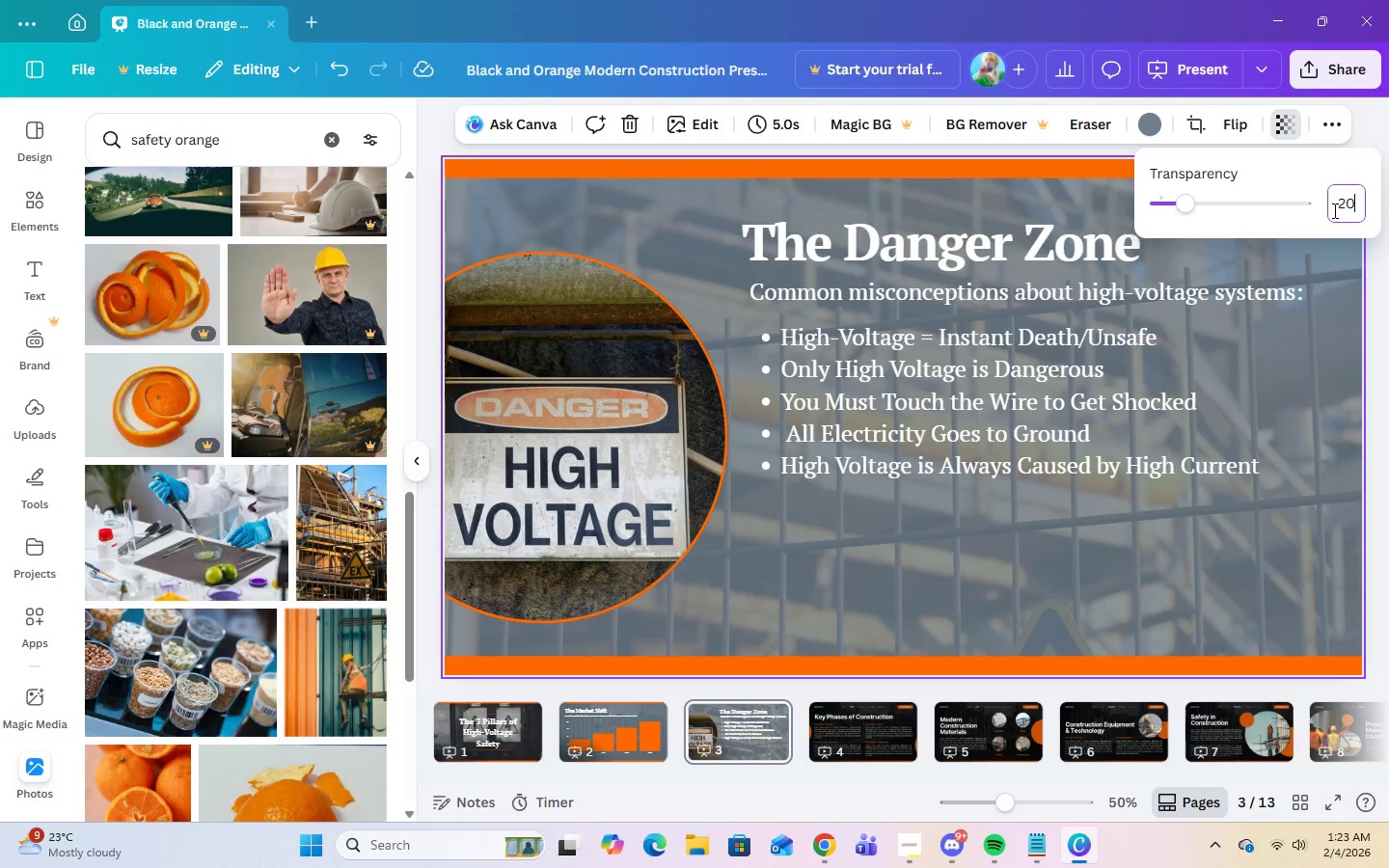 
key(Enter)
 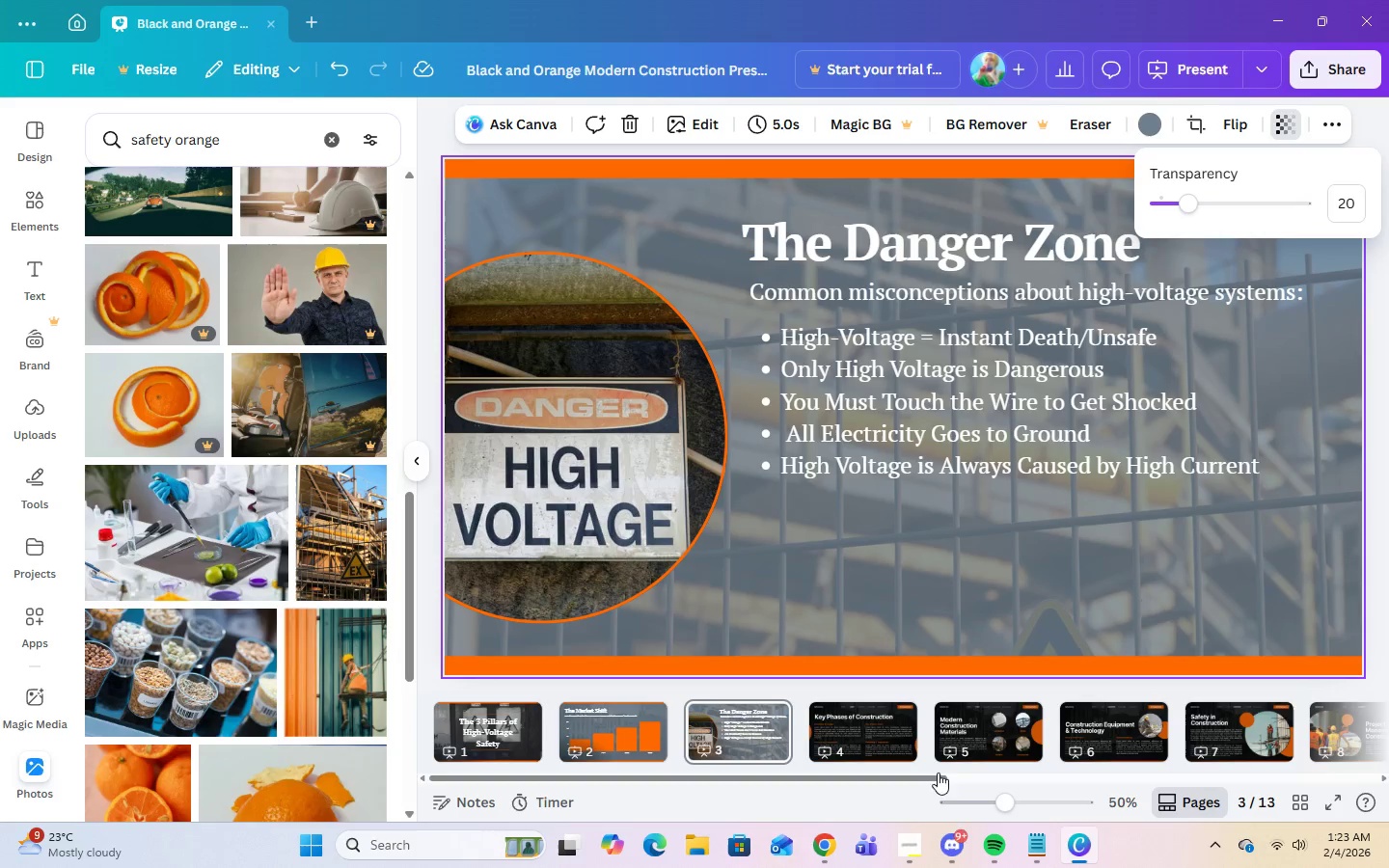 
left_click([891, 749])
 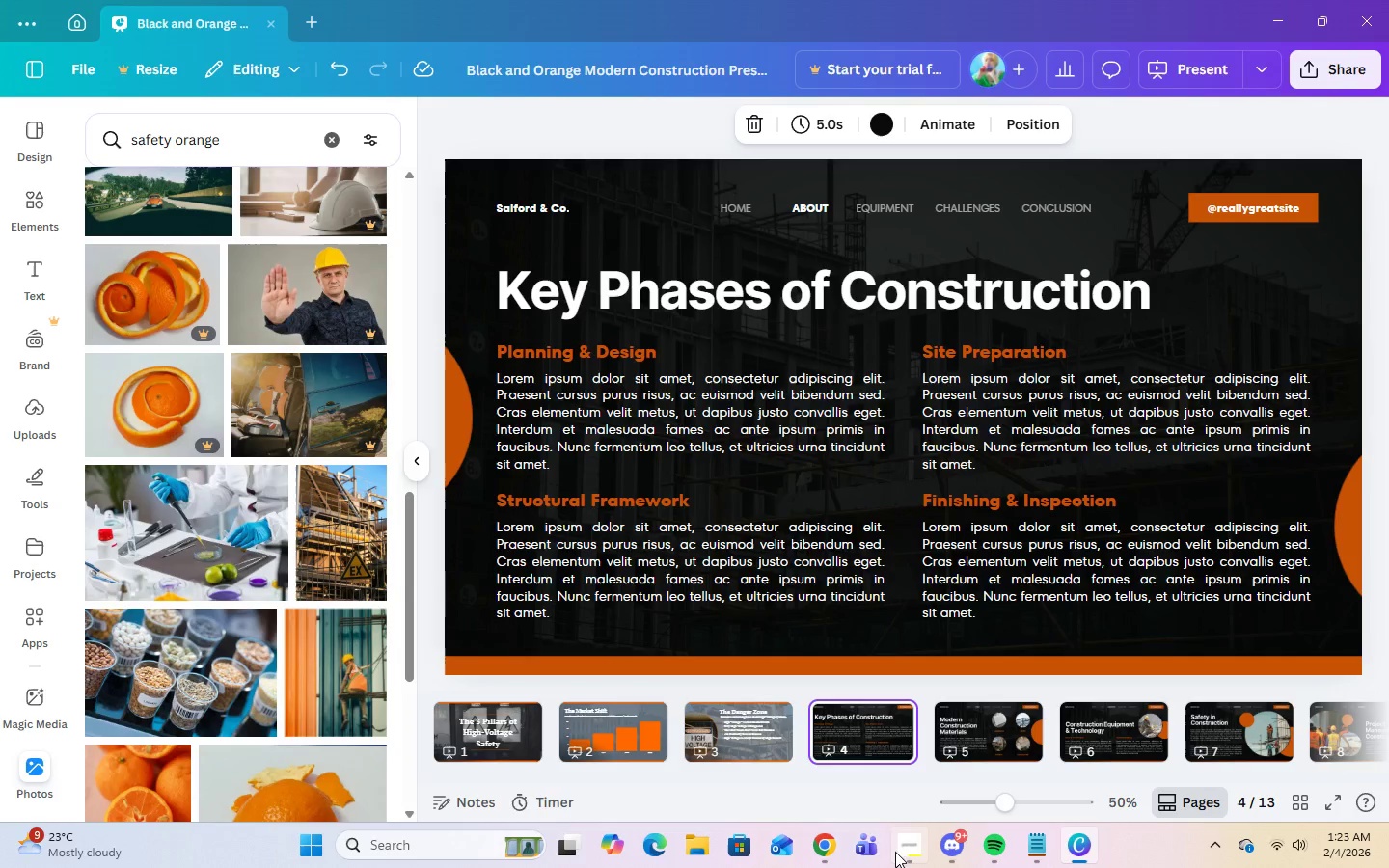 
left_click([907, 856])